 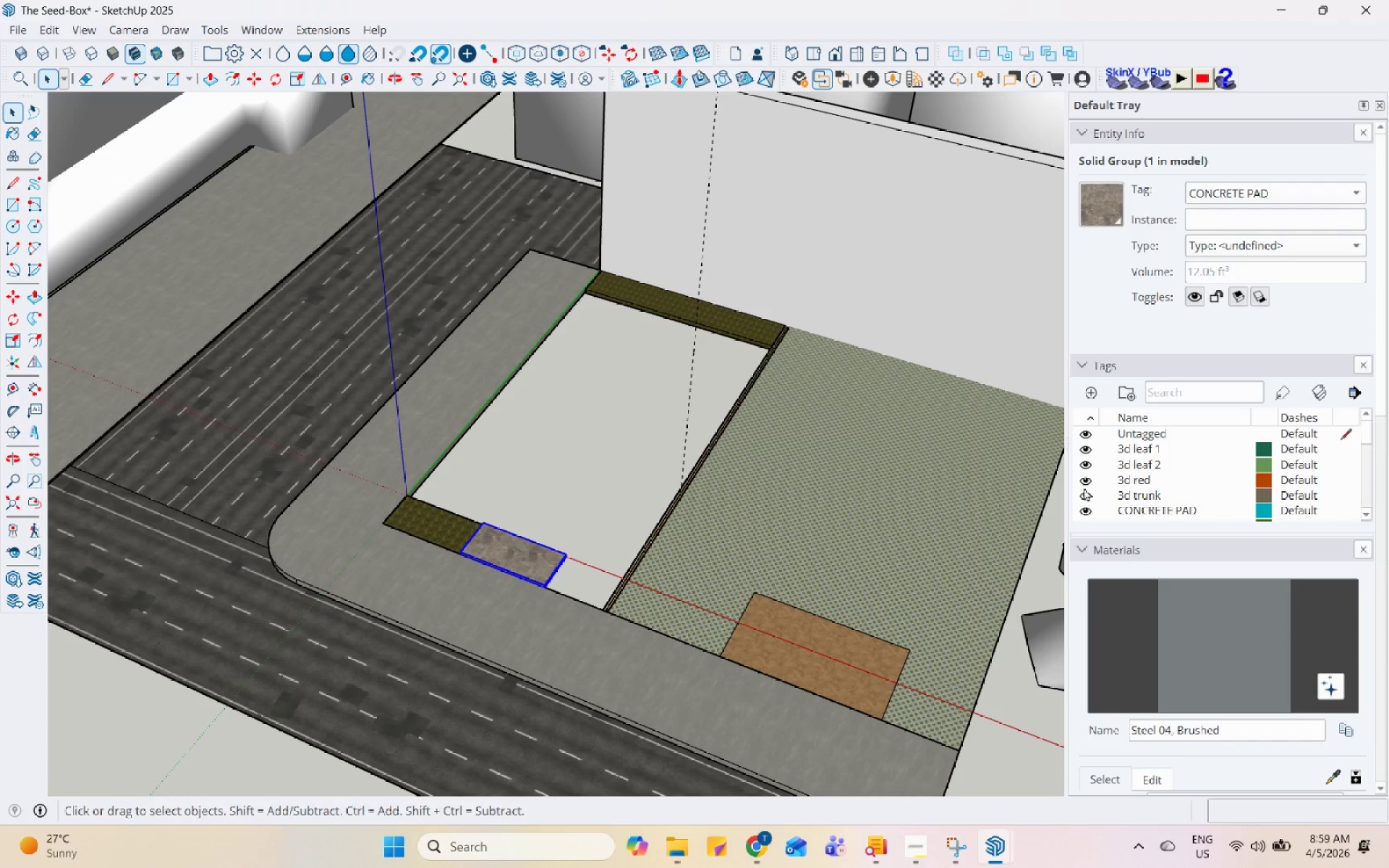 
scroll: coordinate [1084, 486], scroll_direction: up, amount: 1.0
 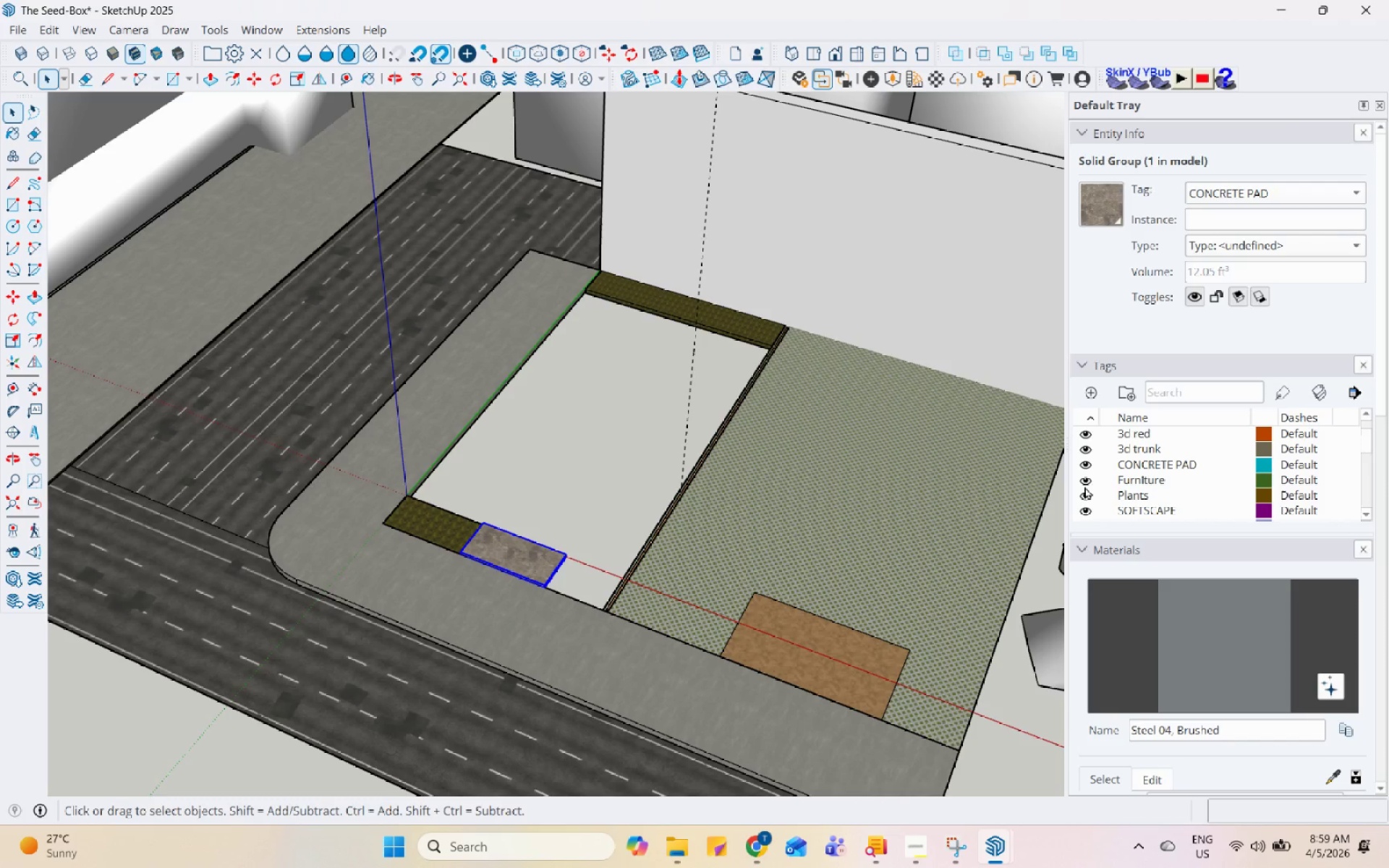 
scroll: coordinate [1084, 486], scroll_direction: down, amount: 1.0
 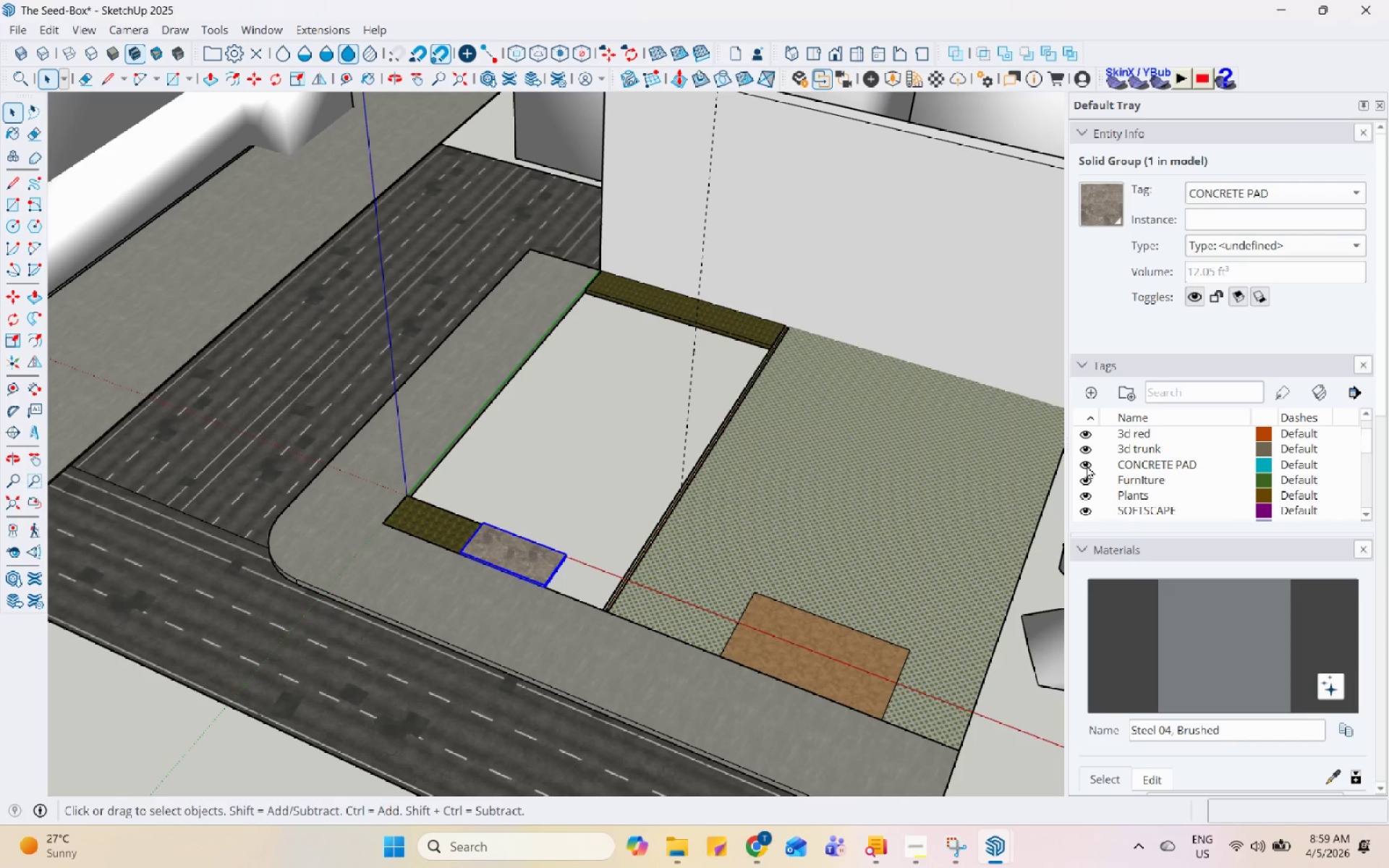 
left_click([1087, 464])
 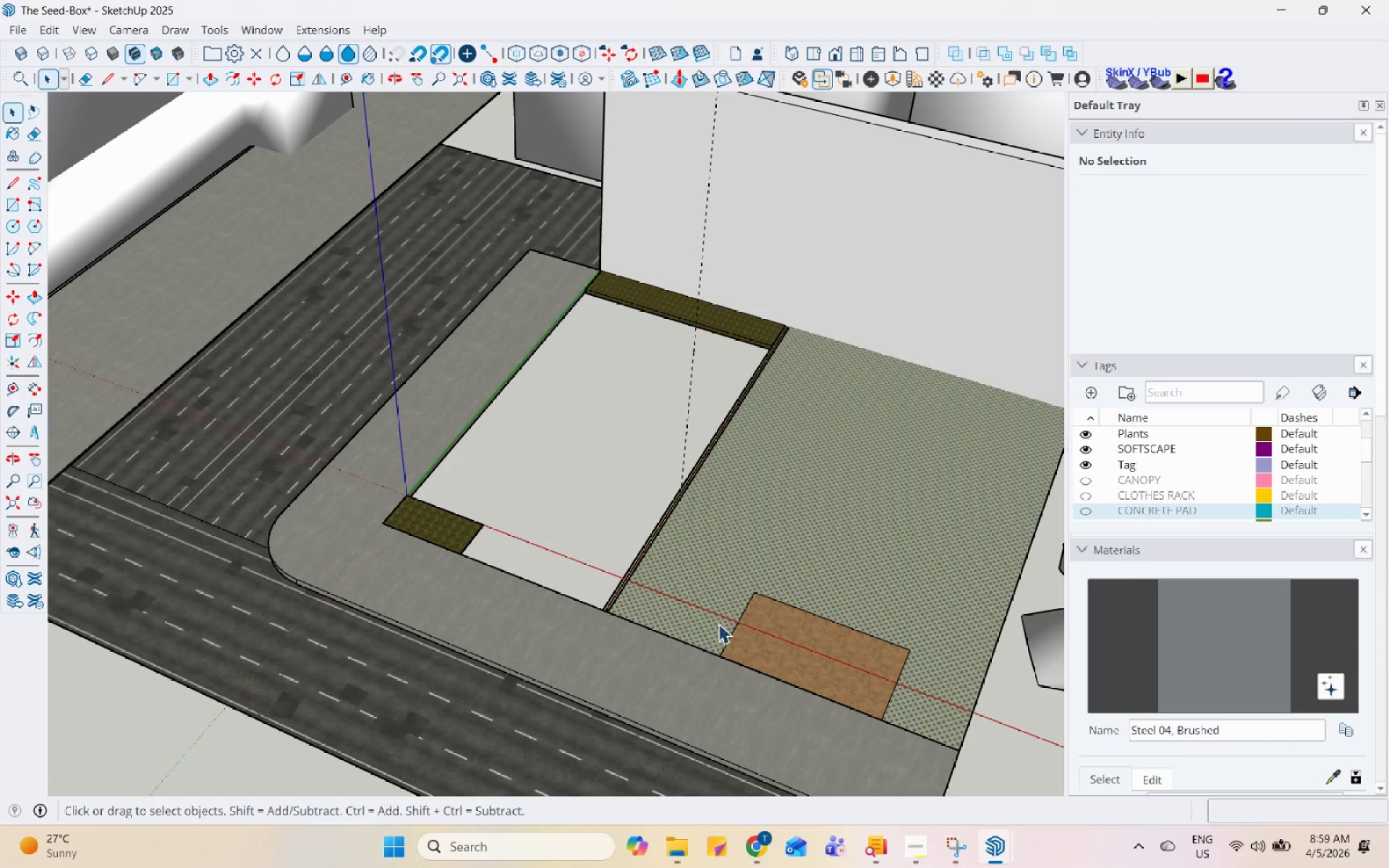 
left_click([789, 626])
 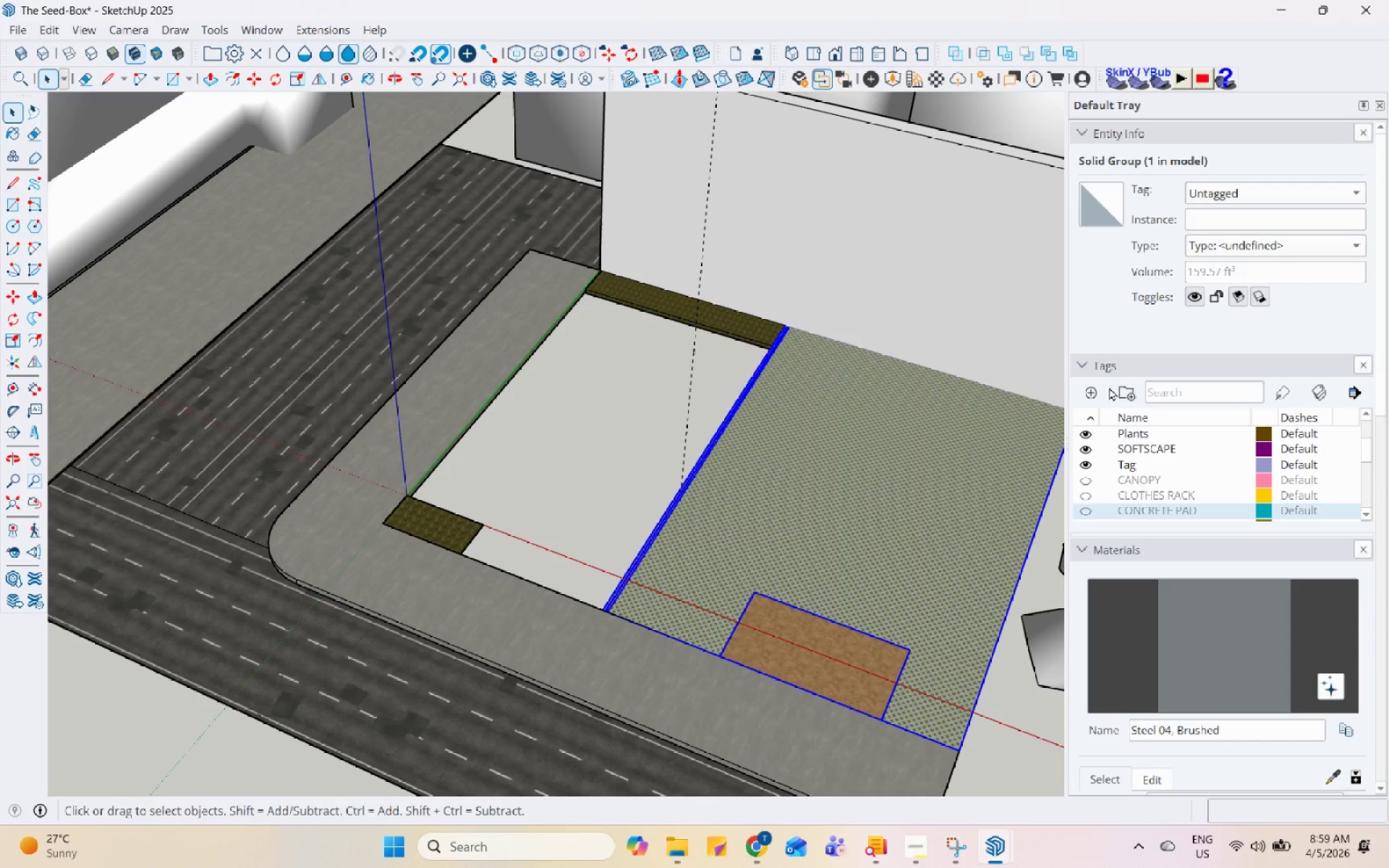 
left_click([1246, 194])
 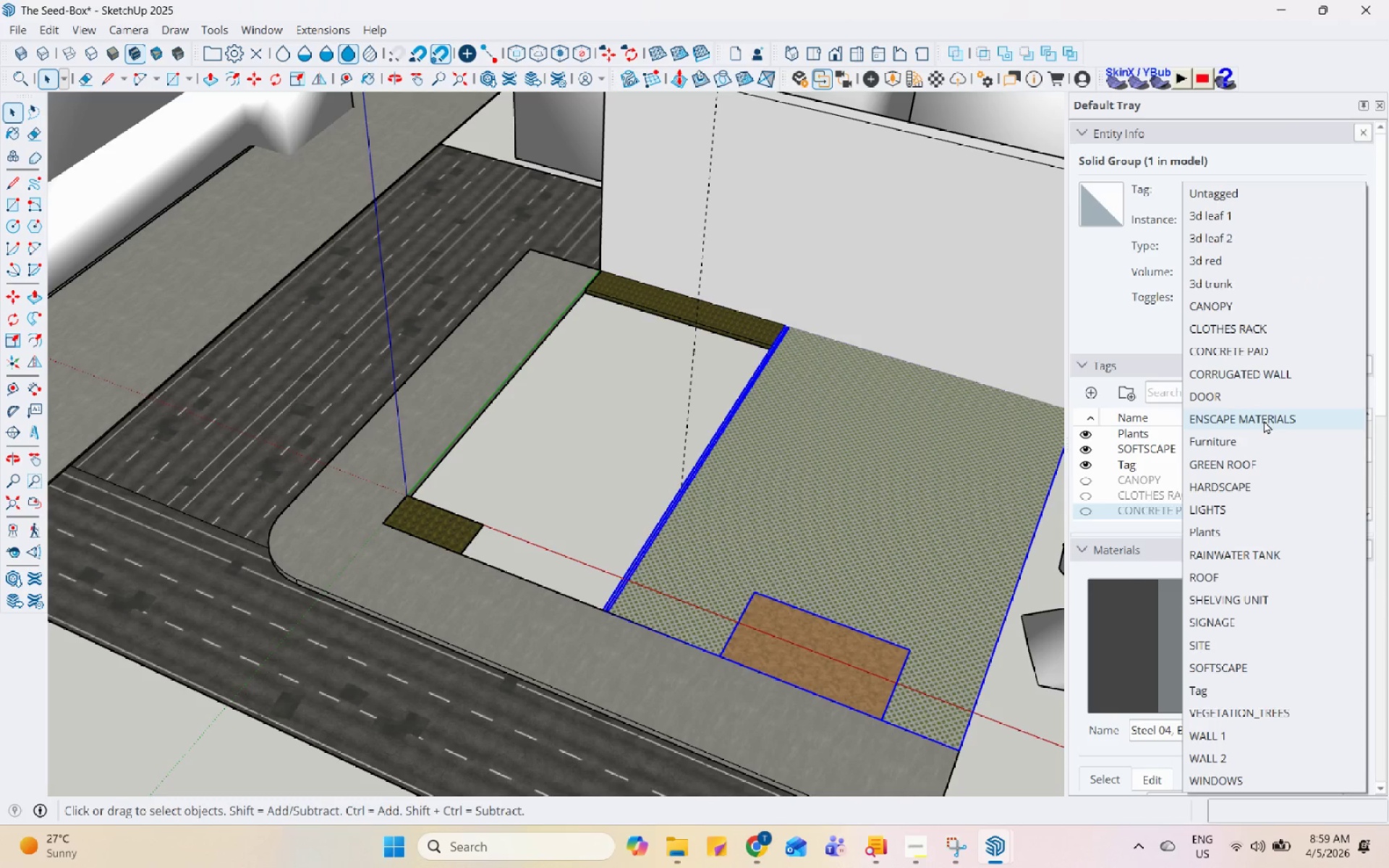 
left_click([1259, 493])
 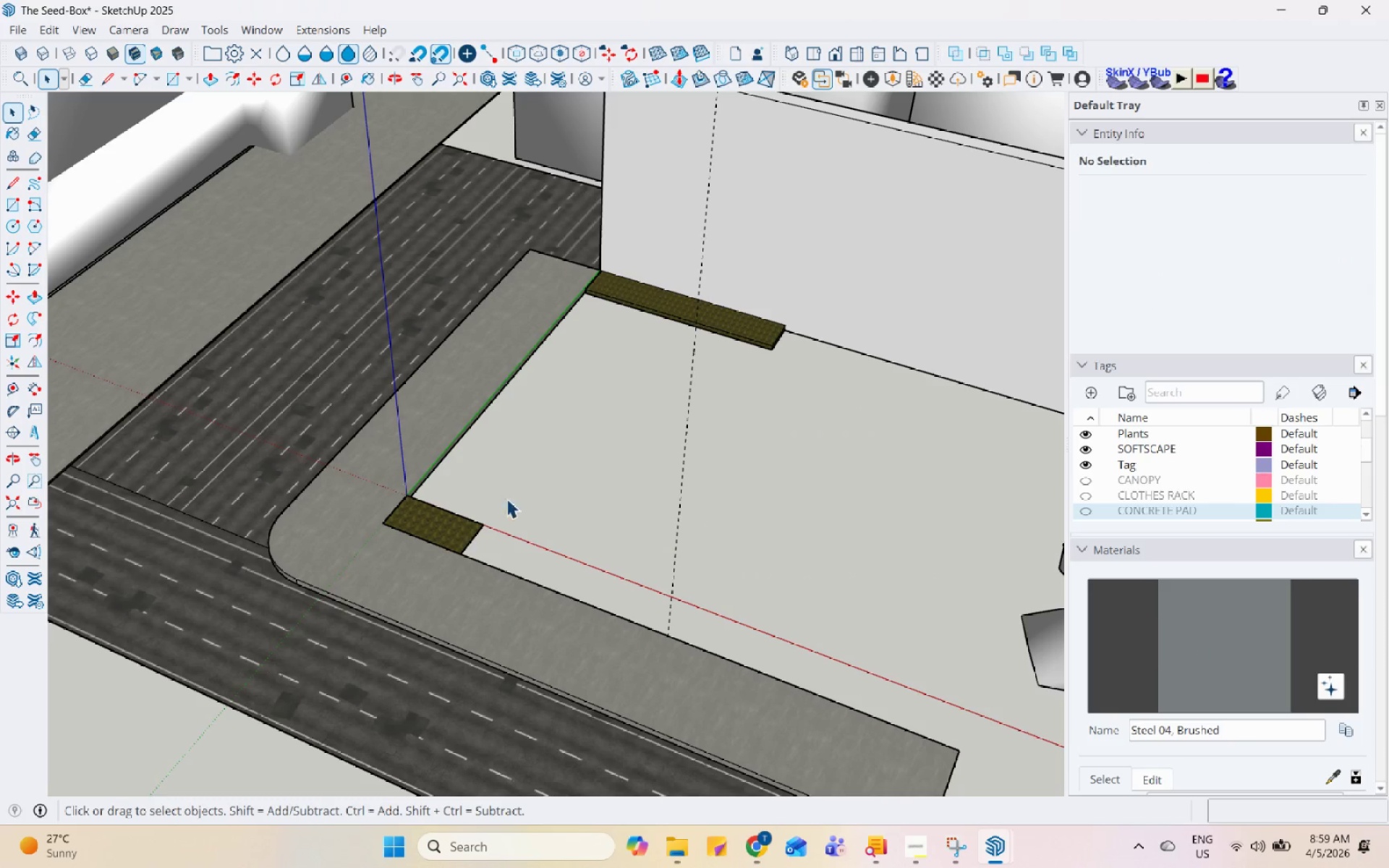 
left_click([427, 541])
 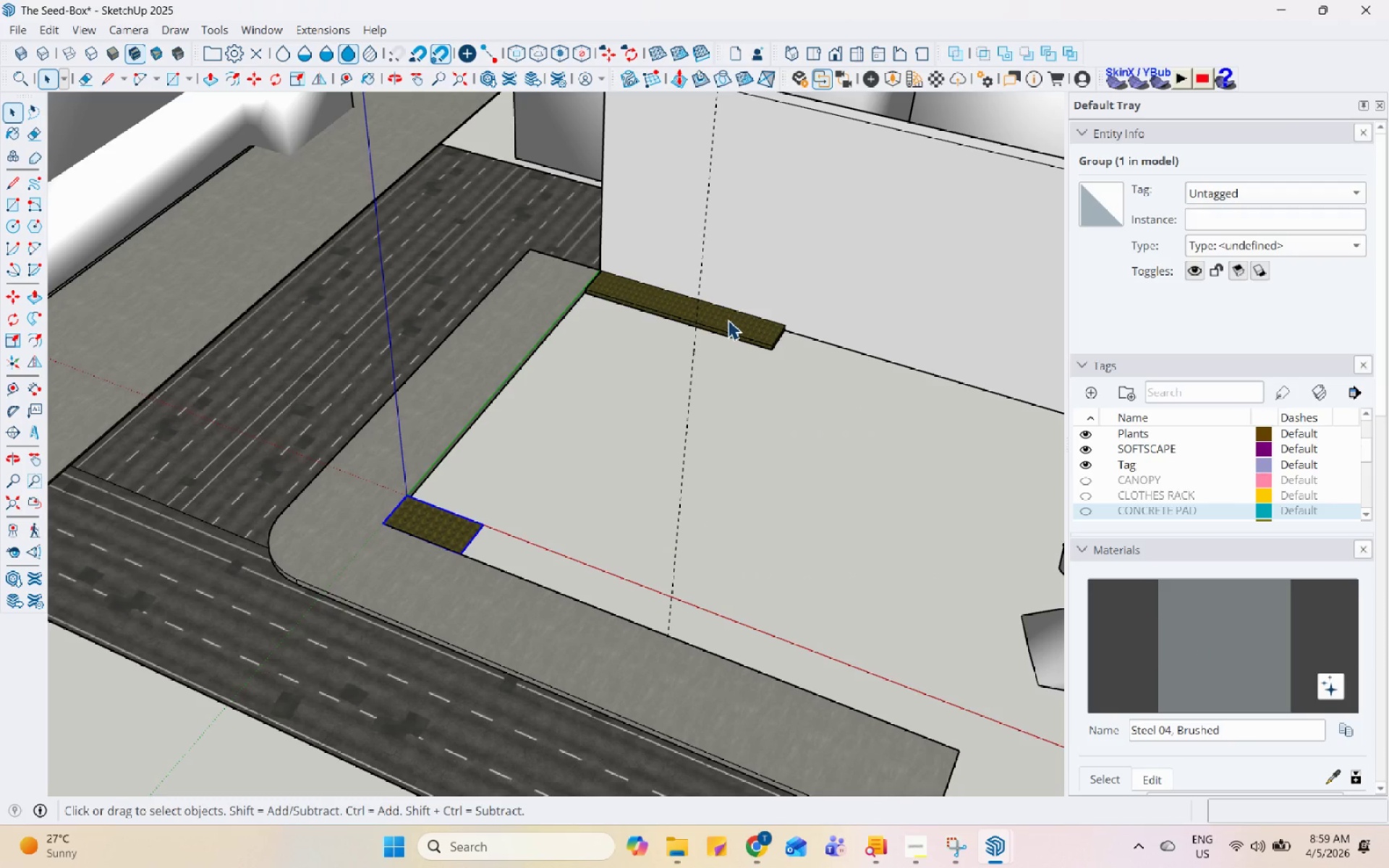 
hold_key(key=ControlLeft, duration=1.5)
left_click([728, 320])
 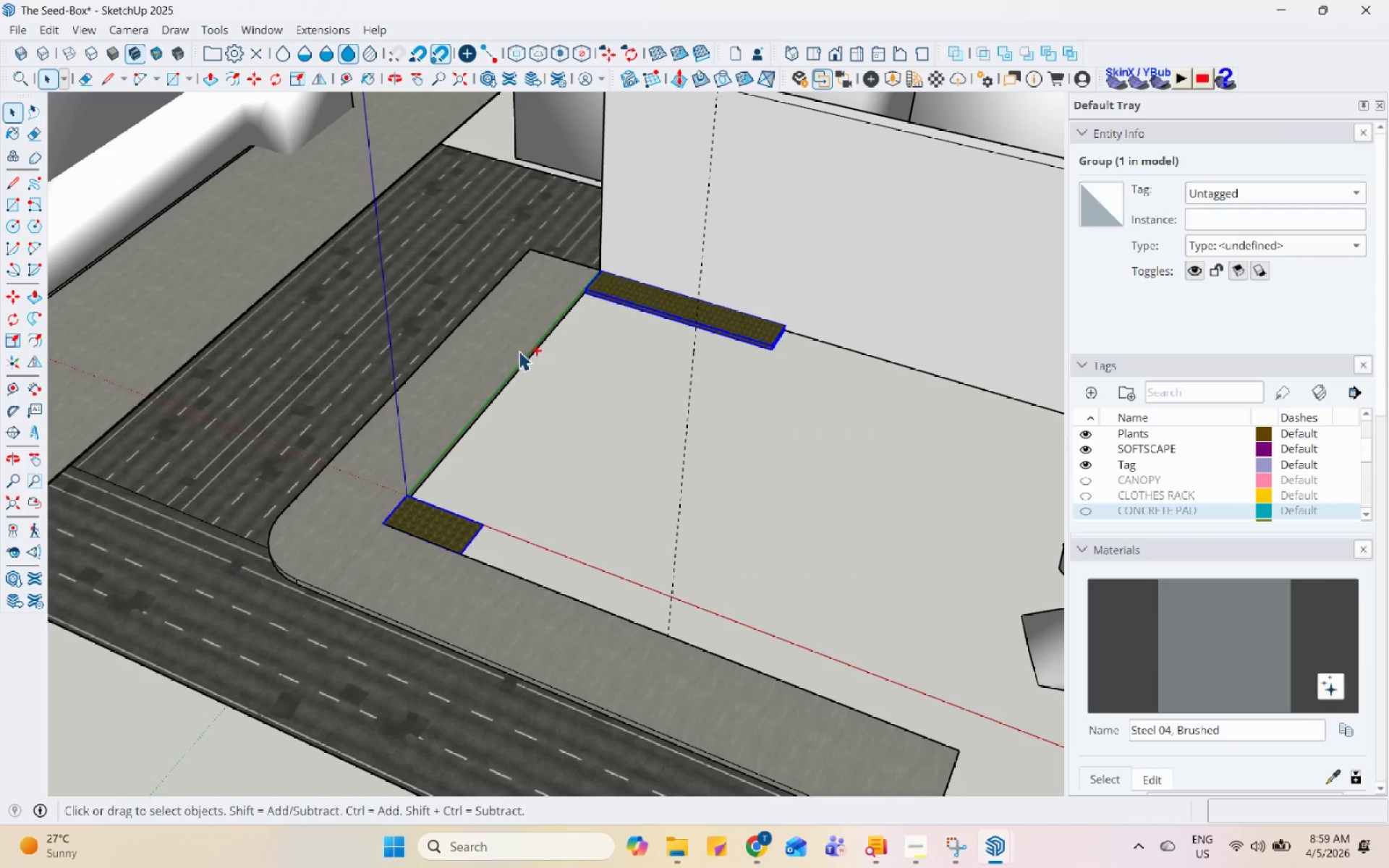 
left_click([511, 346])
 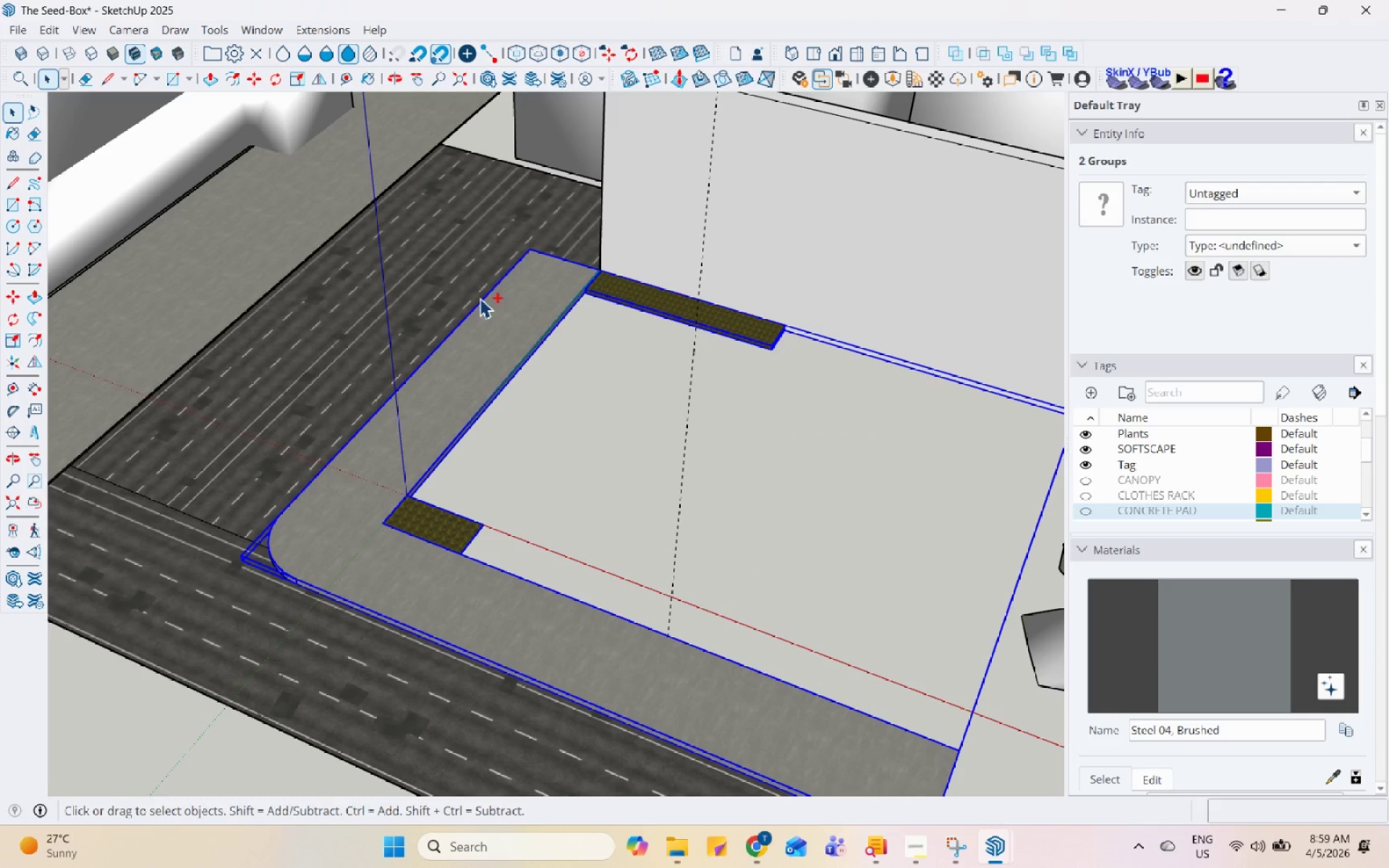 
double_click([464, 272])
 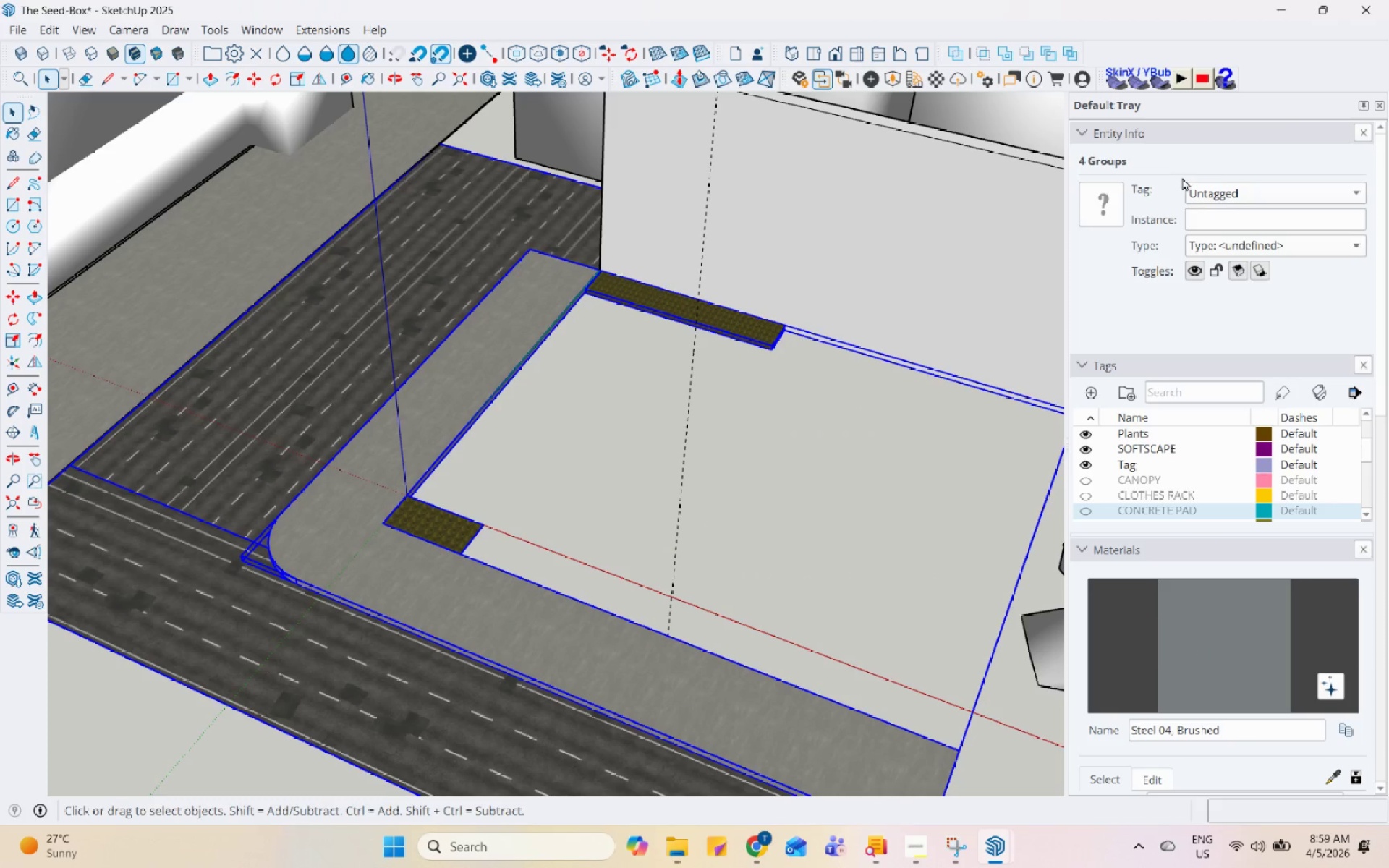 
left_click([1212, 200])
 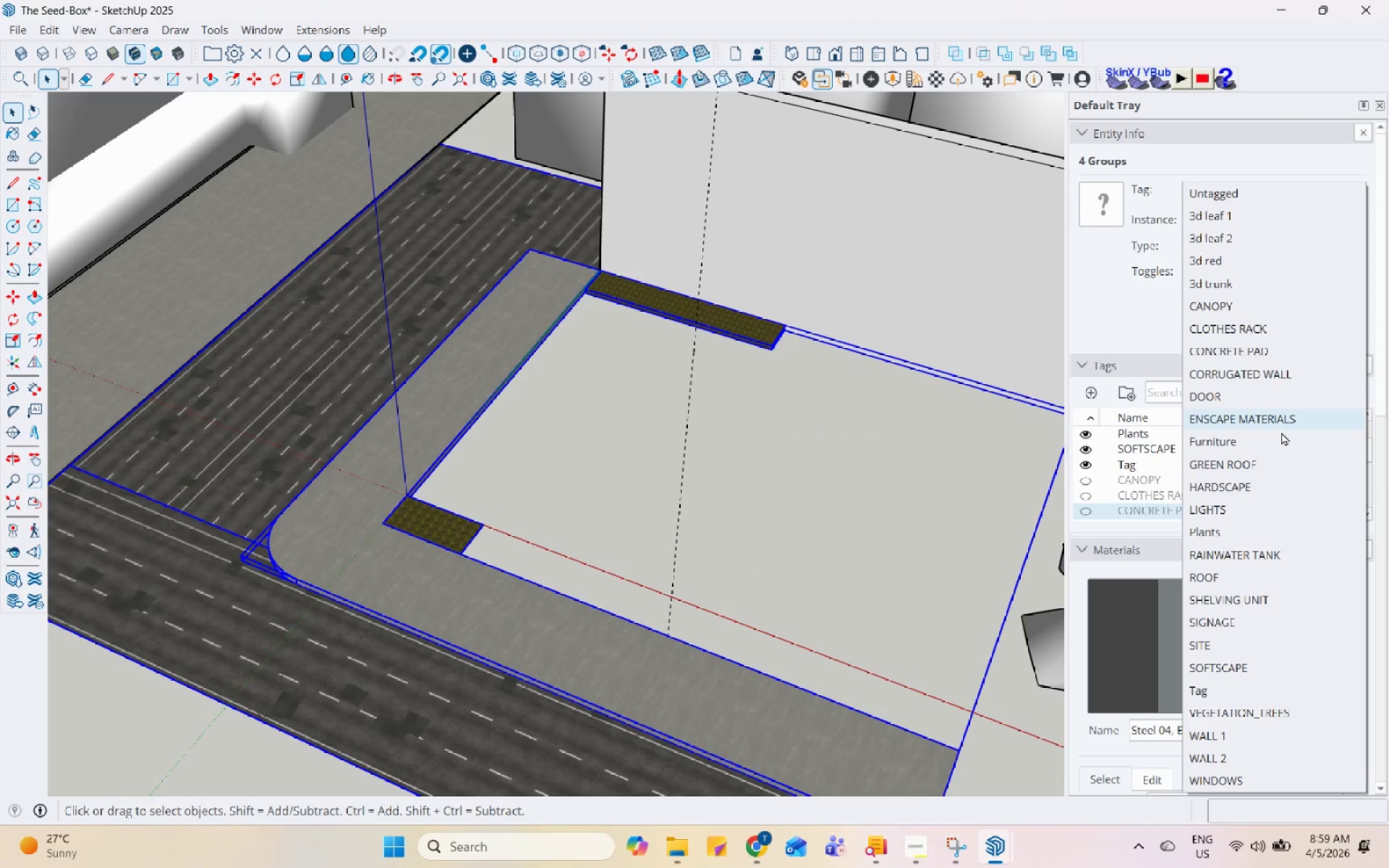 
left_click([1280, 485])
 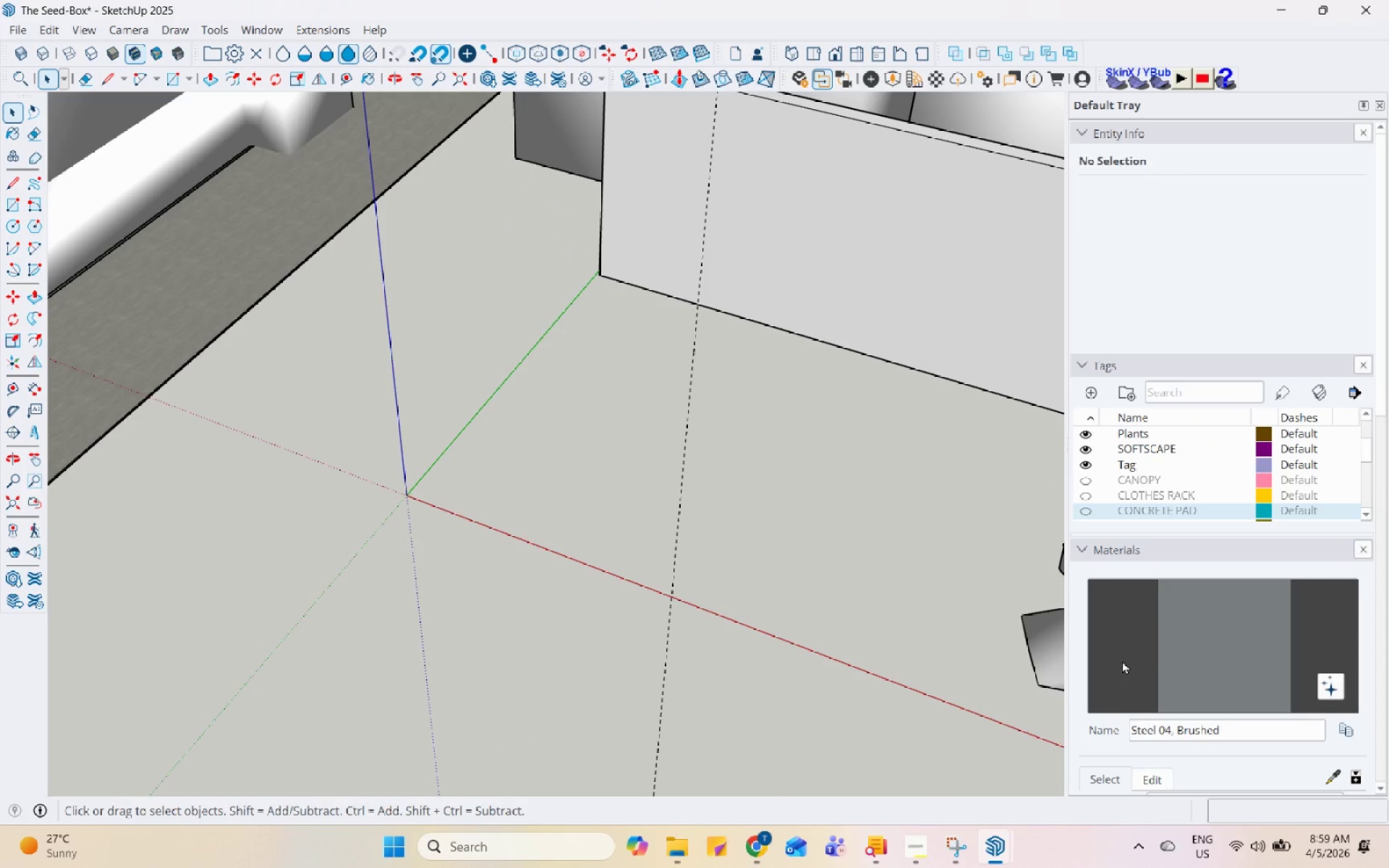 
left_click([912, 530])
 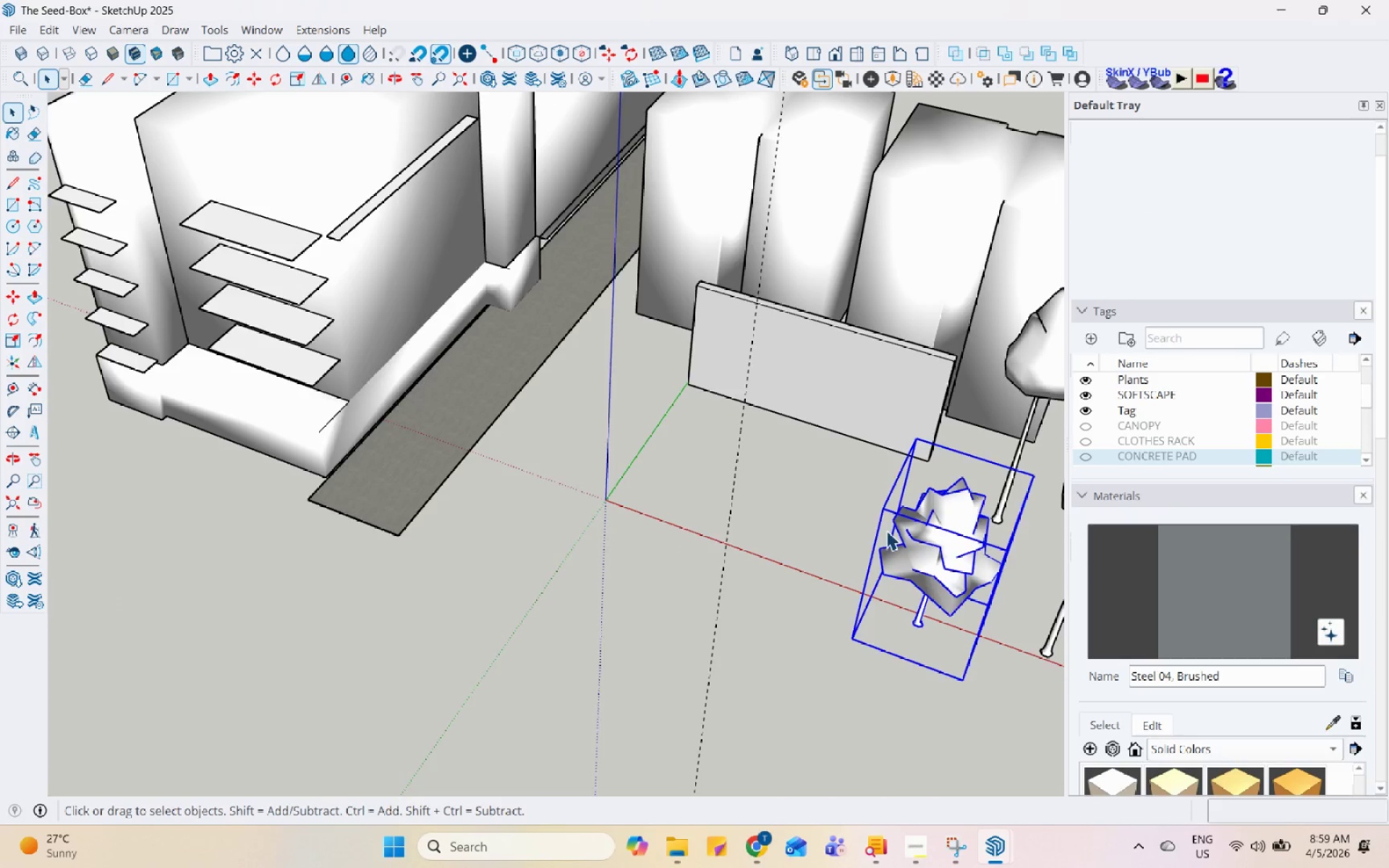 
scroll: coordinate [773, 501], scroll_direction: down, amount: 9.0
 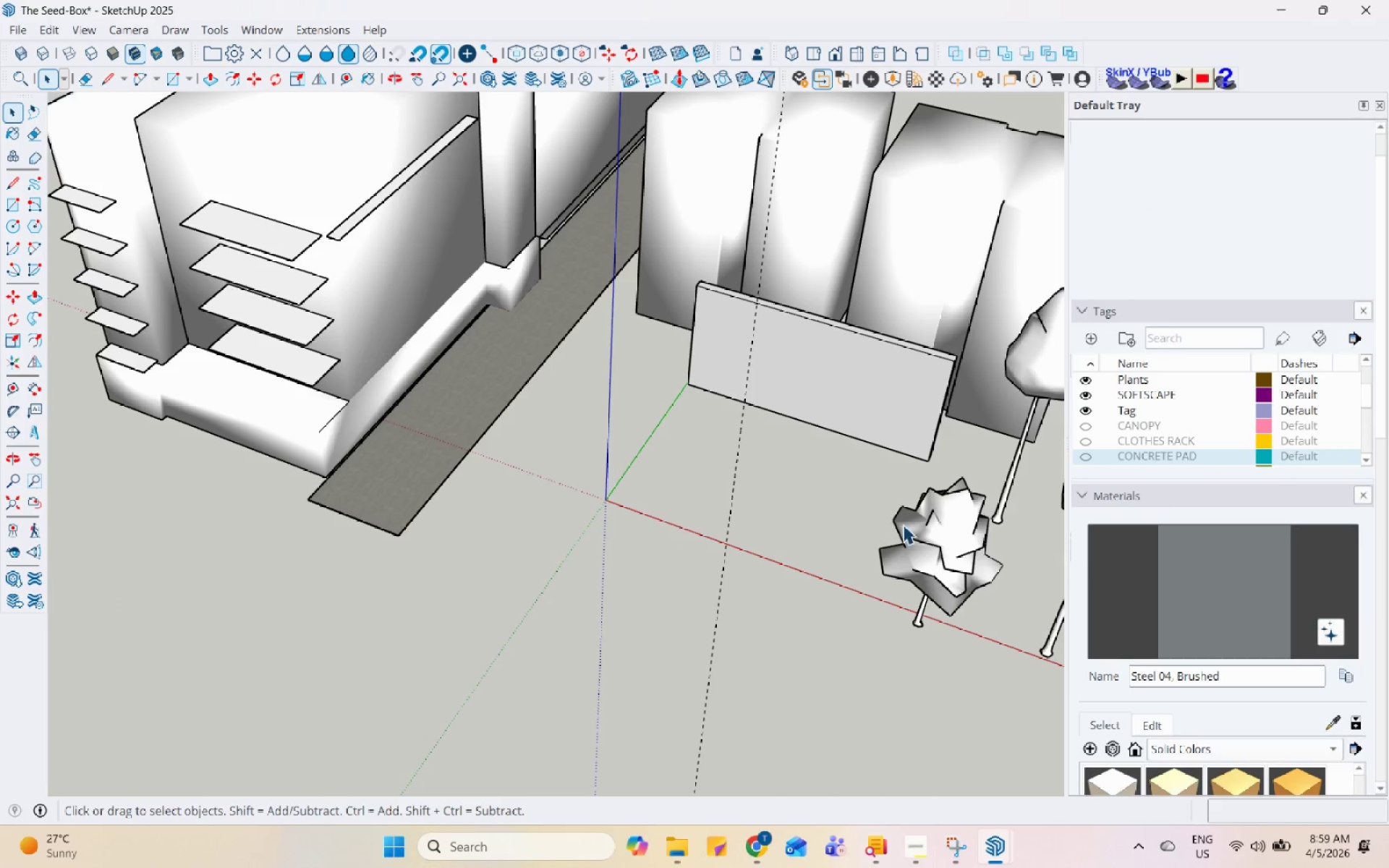 
hold_key(key=ControlLeft, duration=0.95)
 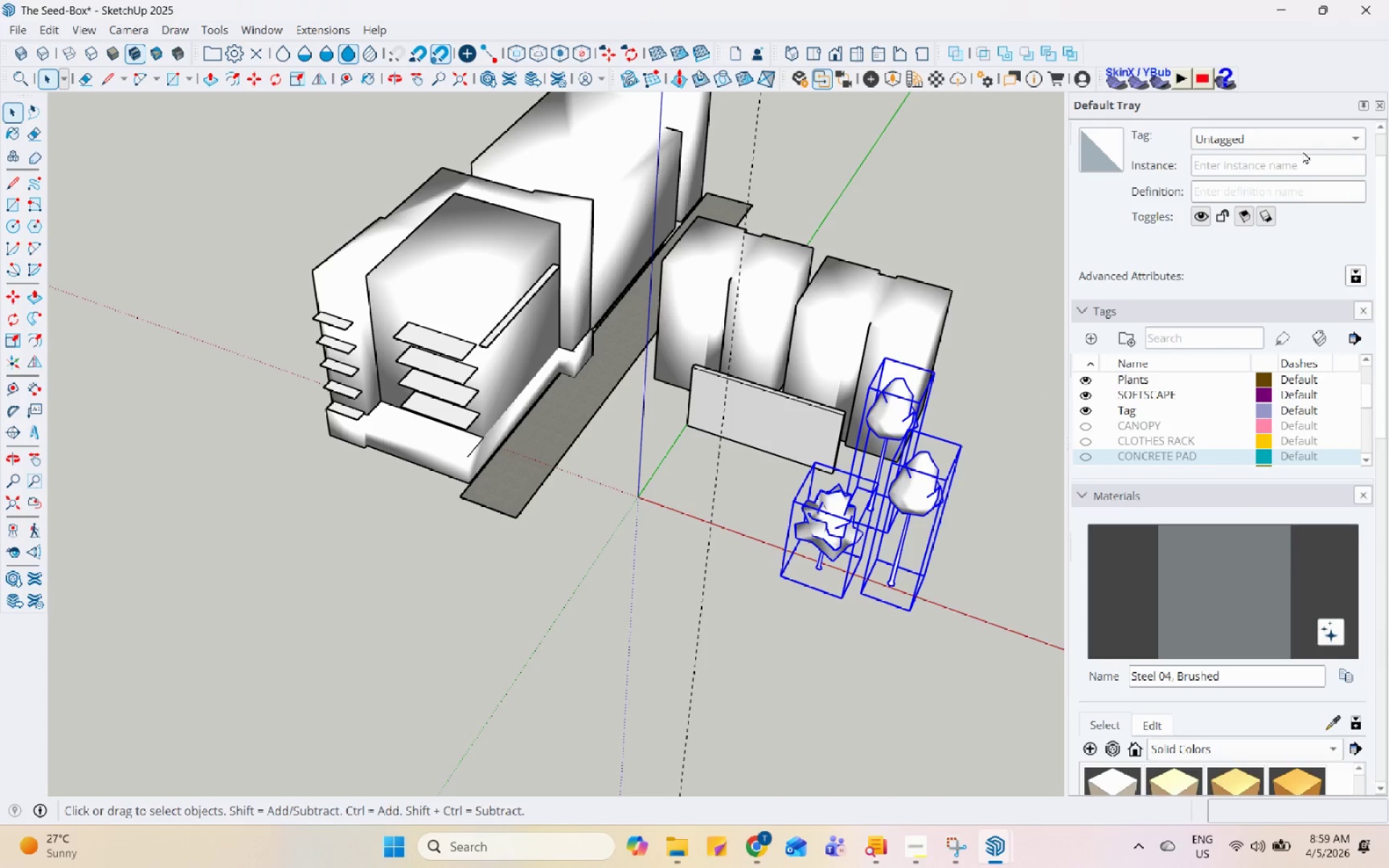 
scroll: coordinate [682, 493], scroll_direction: down, amount: 6.0
 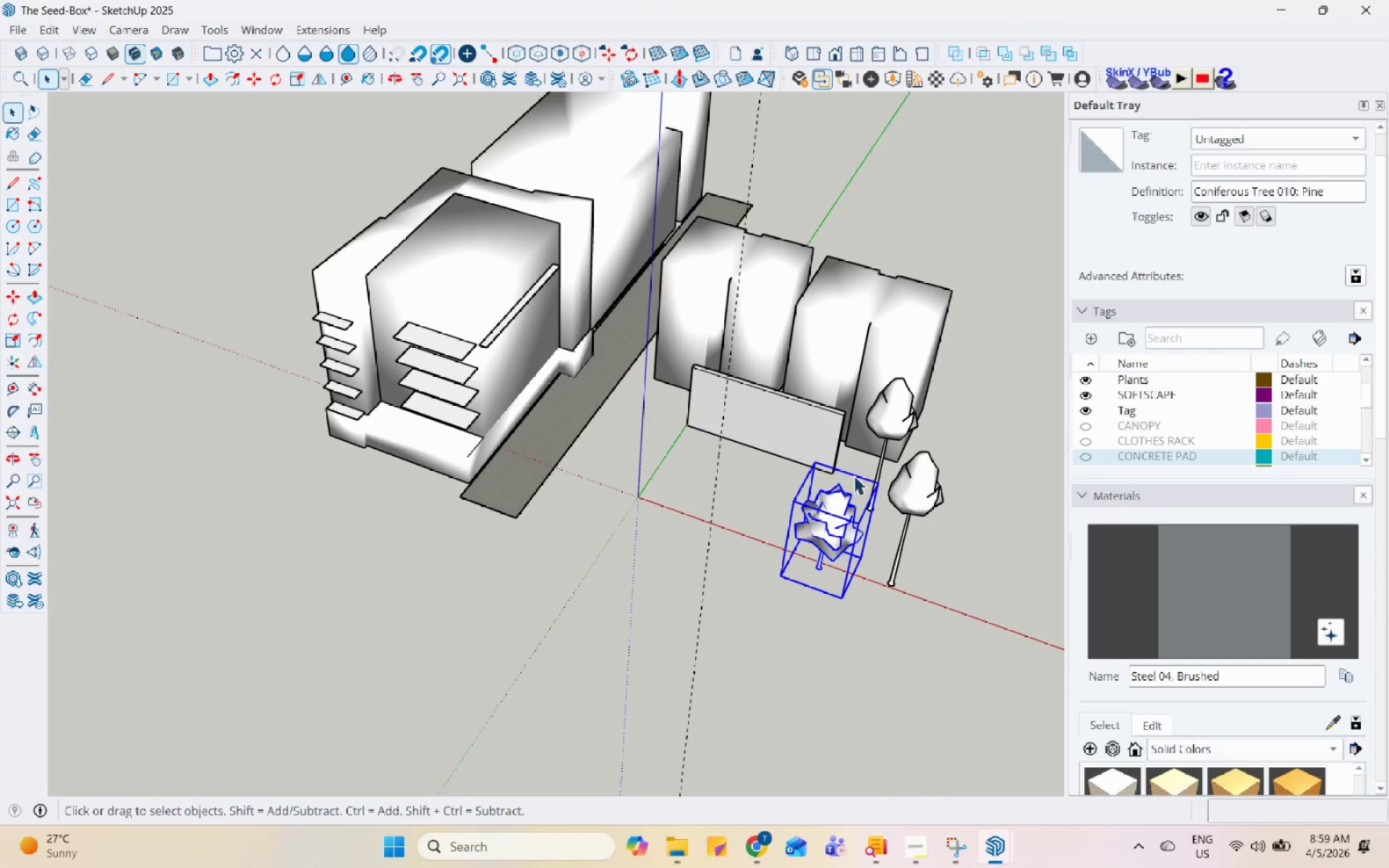 
left_click([920, 491])
 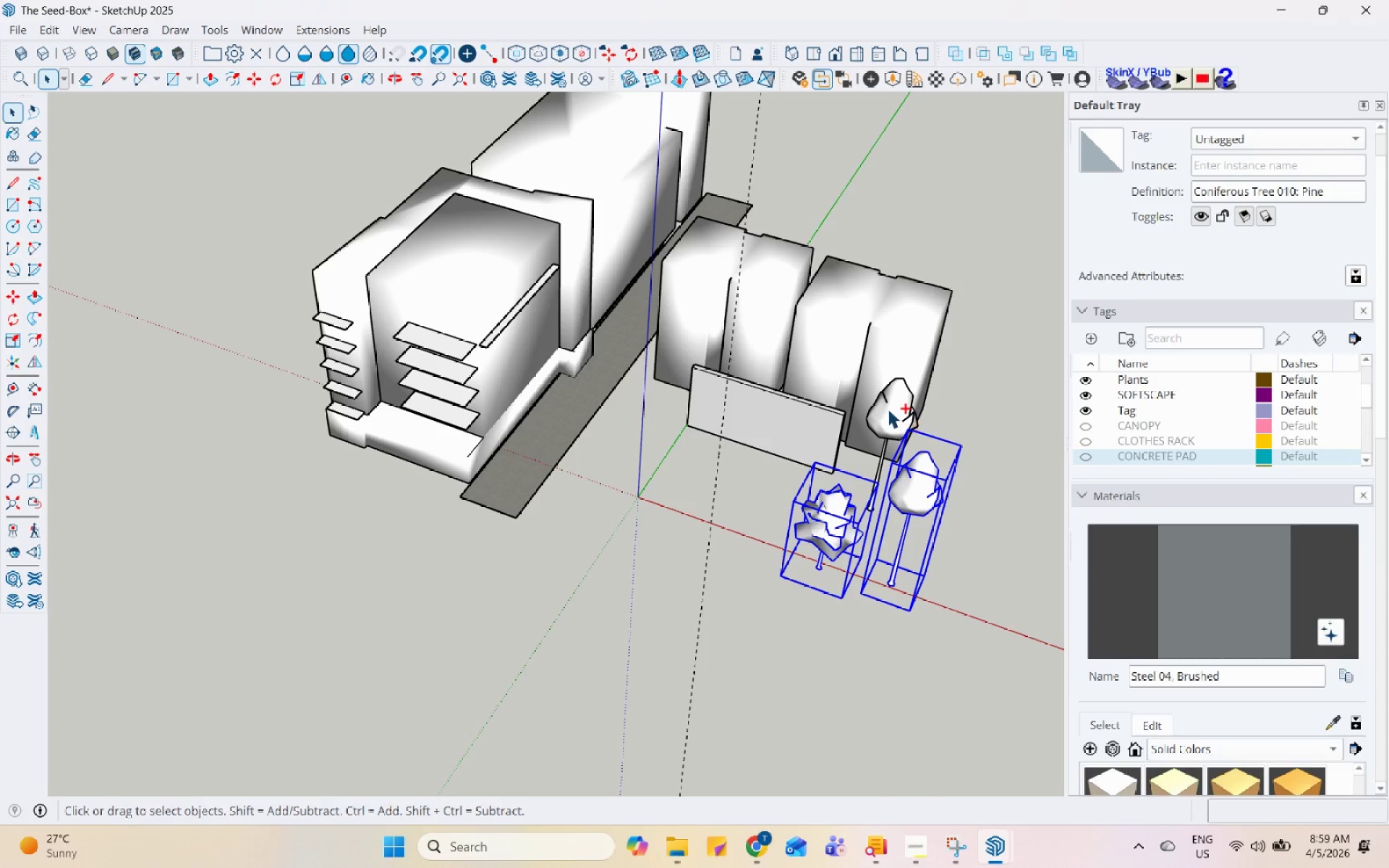 
double_click([888, 409])
 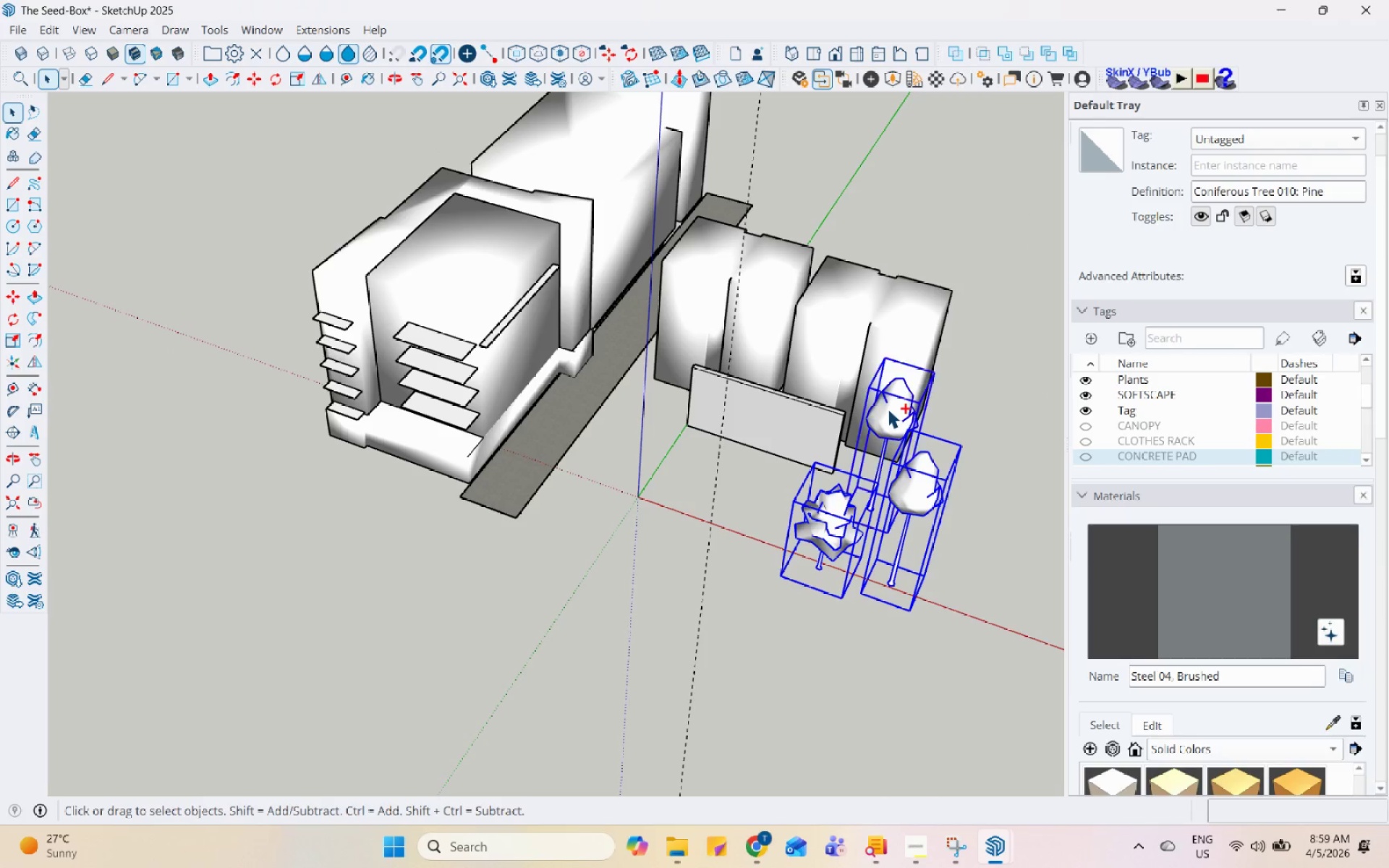 
hold_key(key=ControlLeft, duration=17.95)
double_click([1305, 129])
 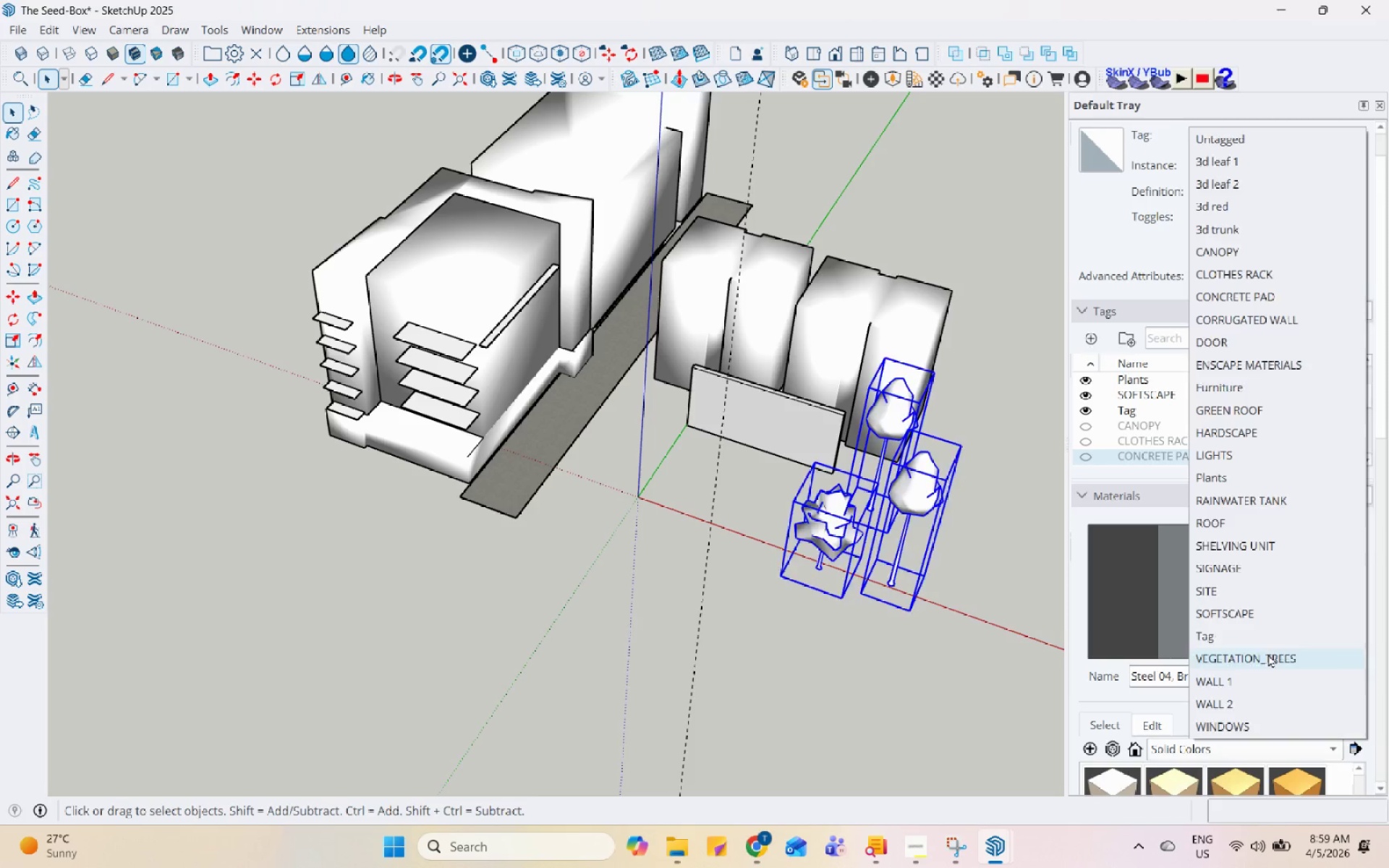 
left_click([747, 423])
 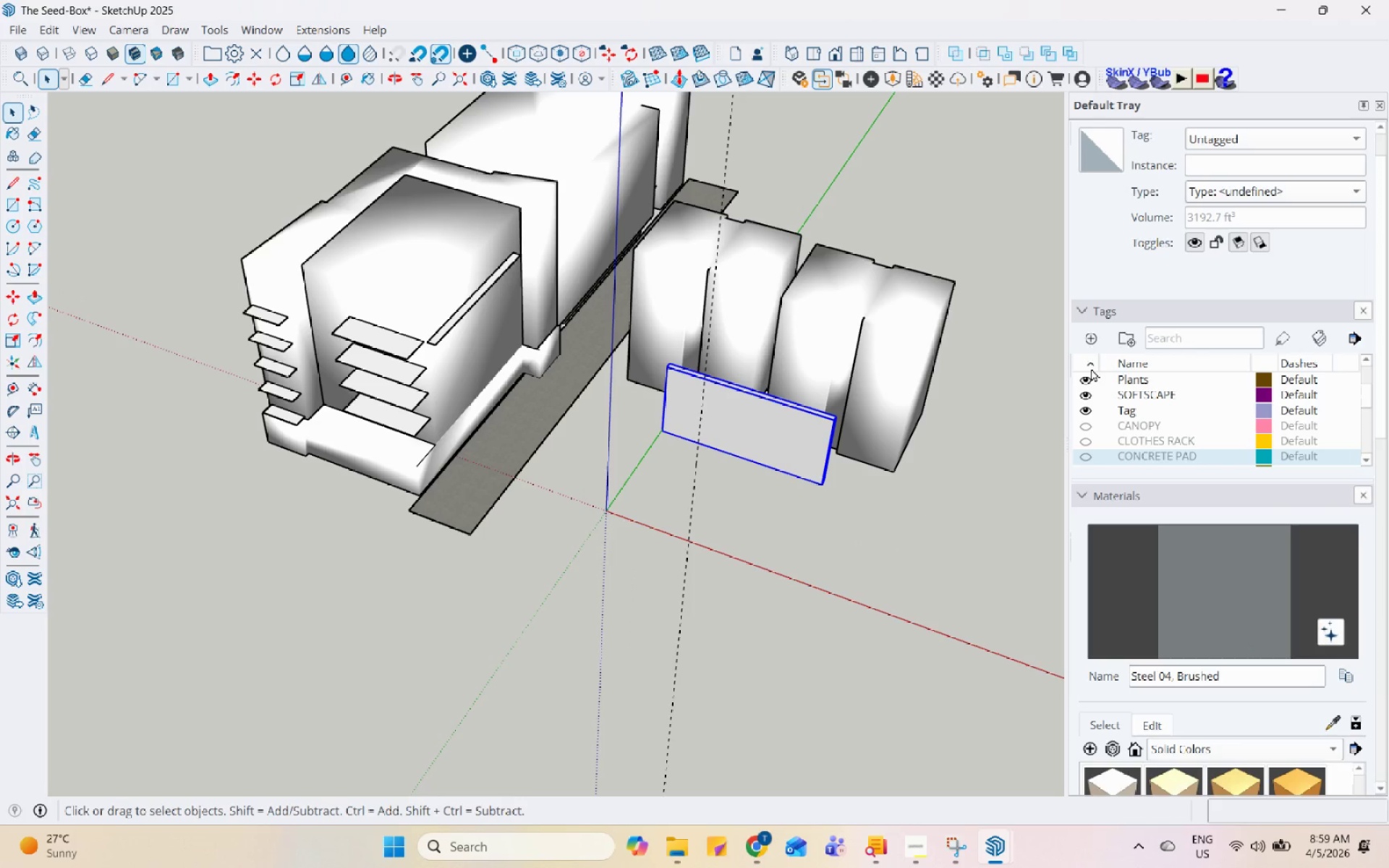 
scroll: coordinate [929, 370], scroll_direction: up, amount: 1.0
 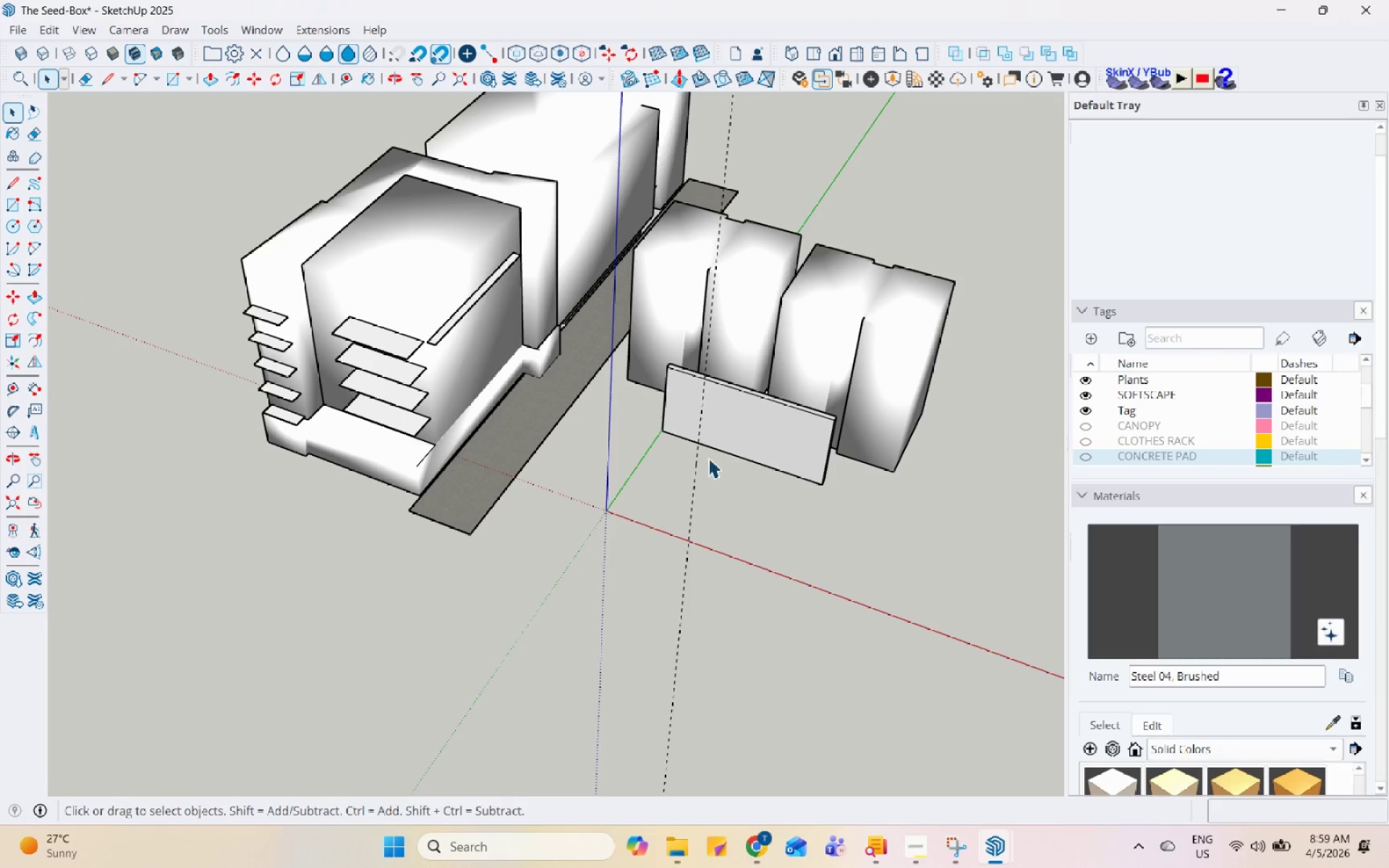 
left_click([1088, 336])
 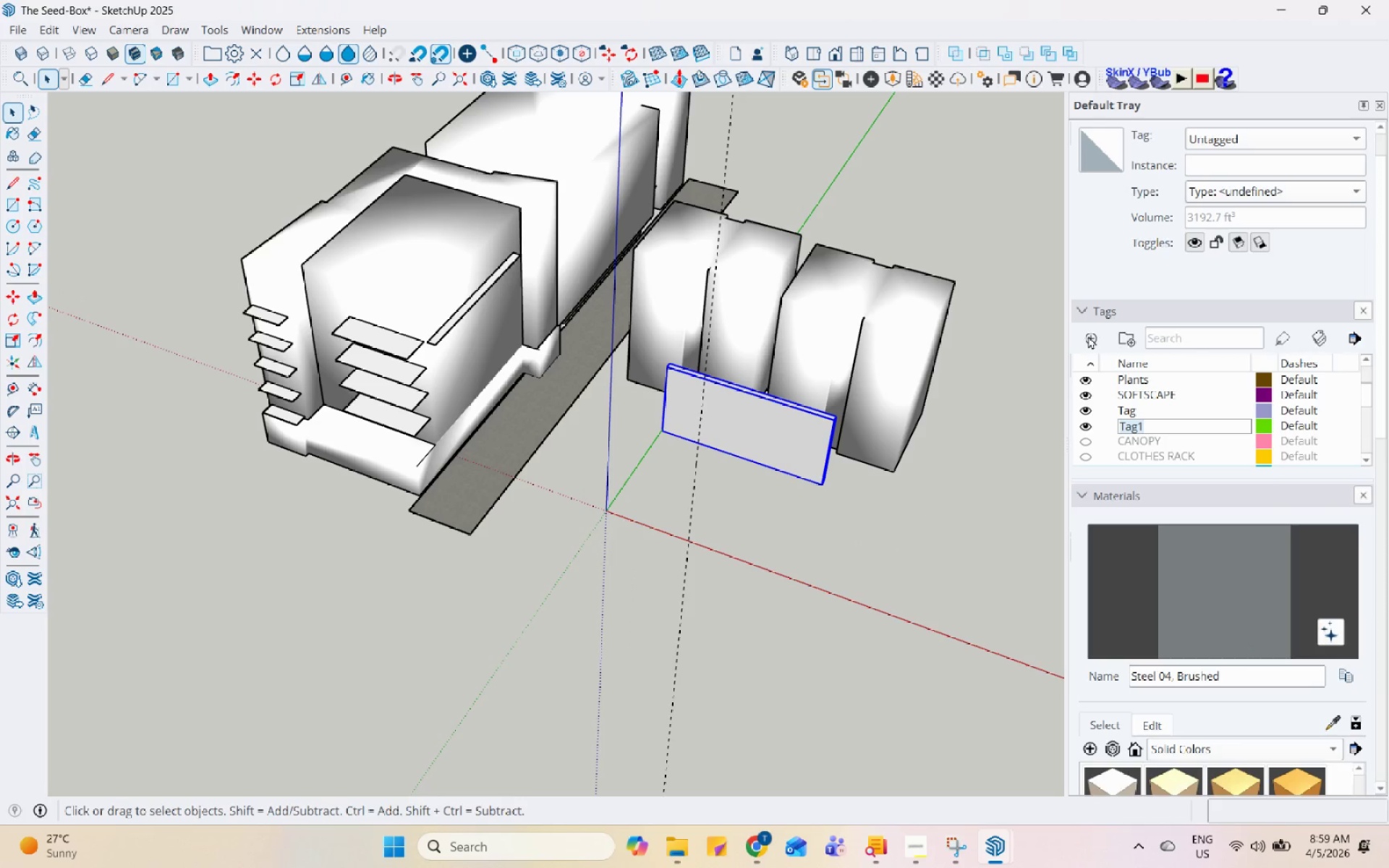 
type(WALL 3)
 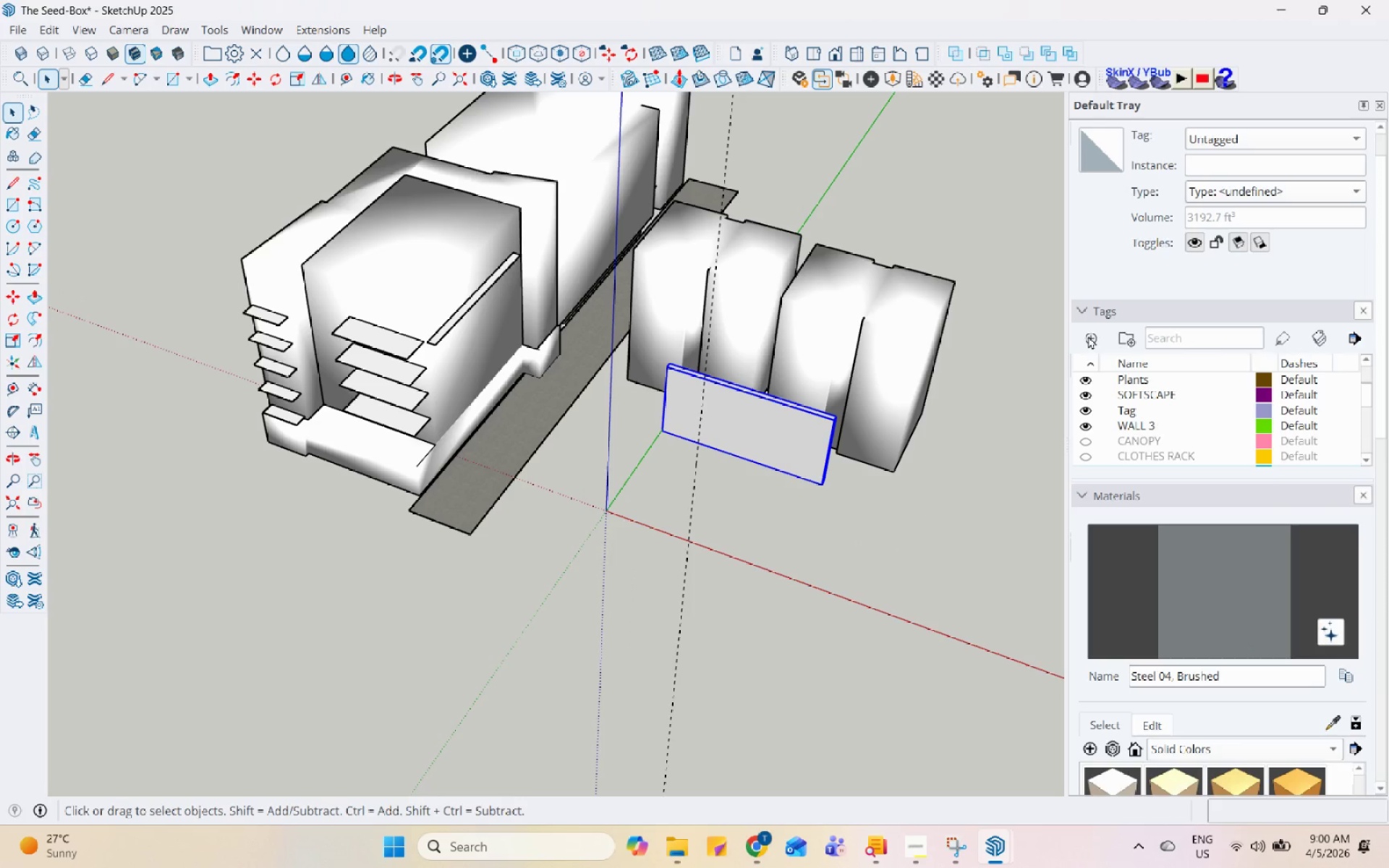 
key(Enter)
 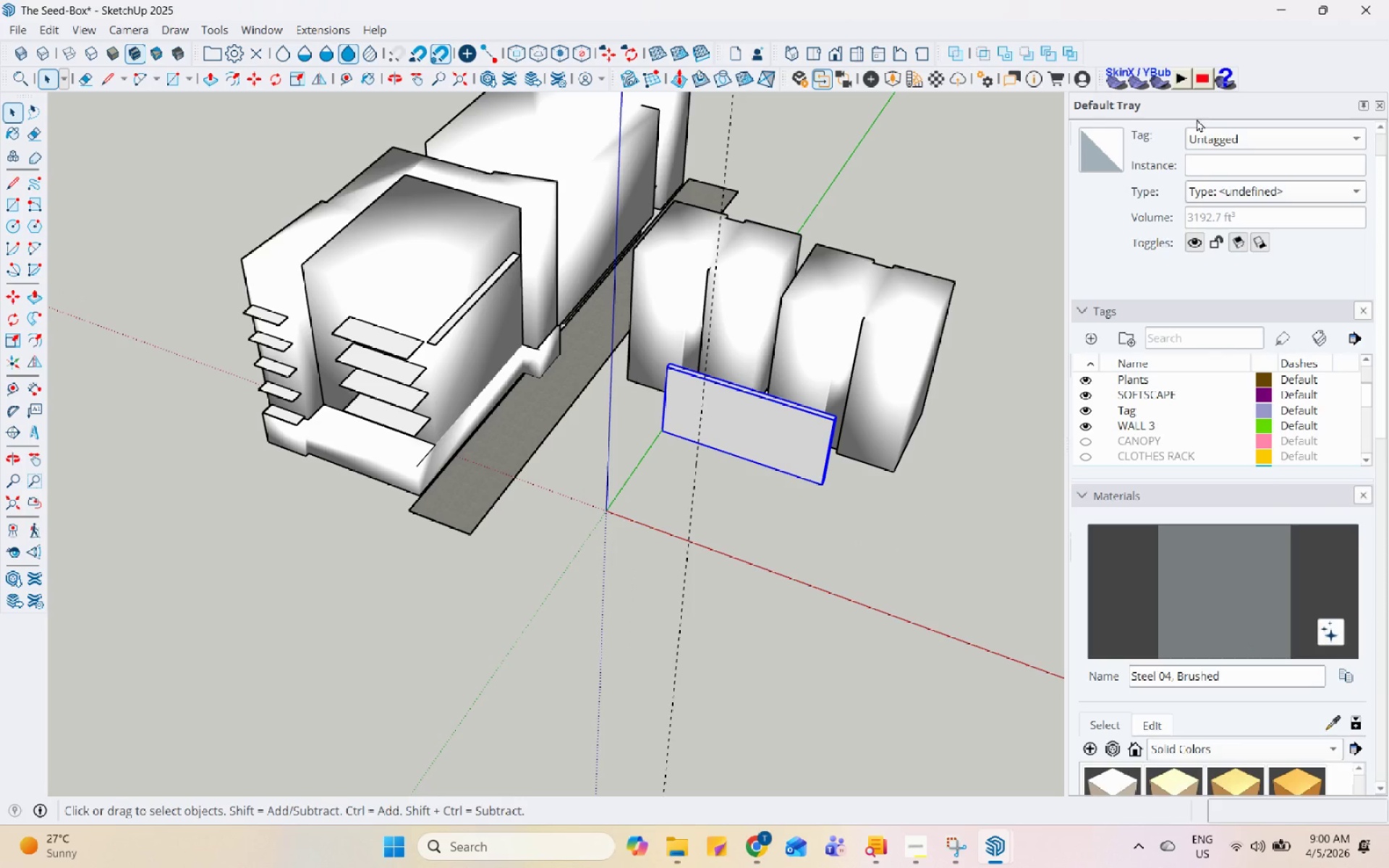 
left_click([1221, 131])
 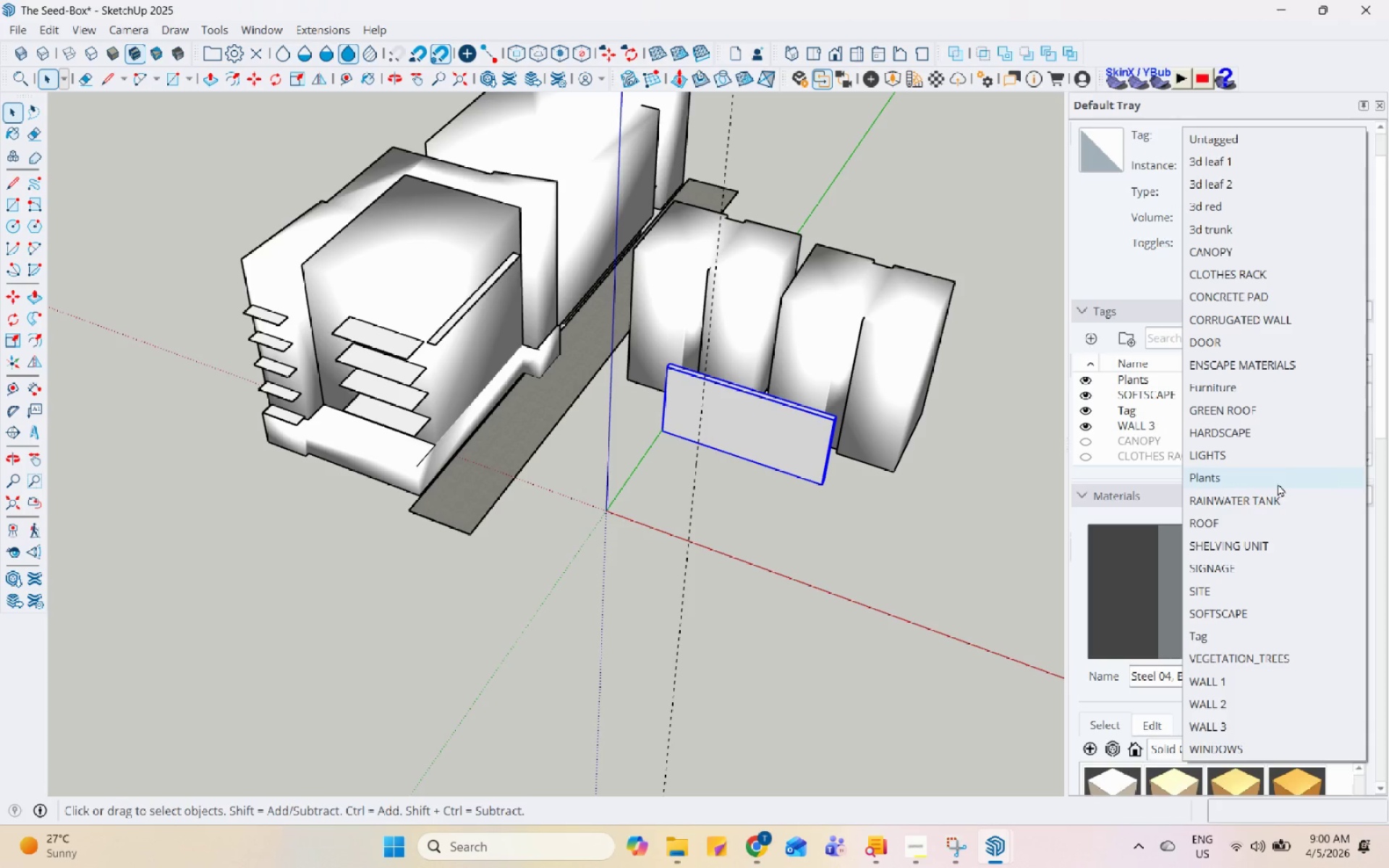 
left_click([1258, 718])
 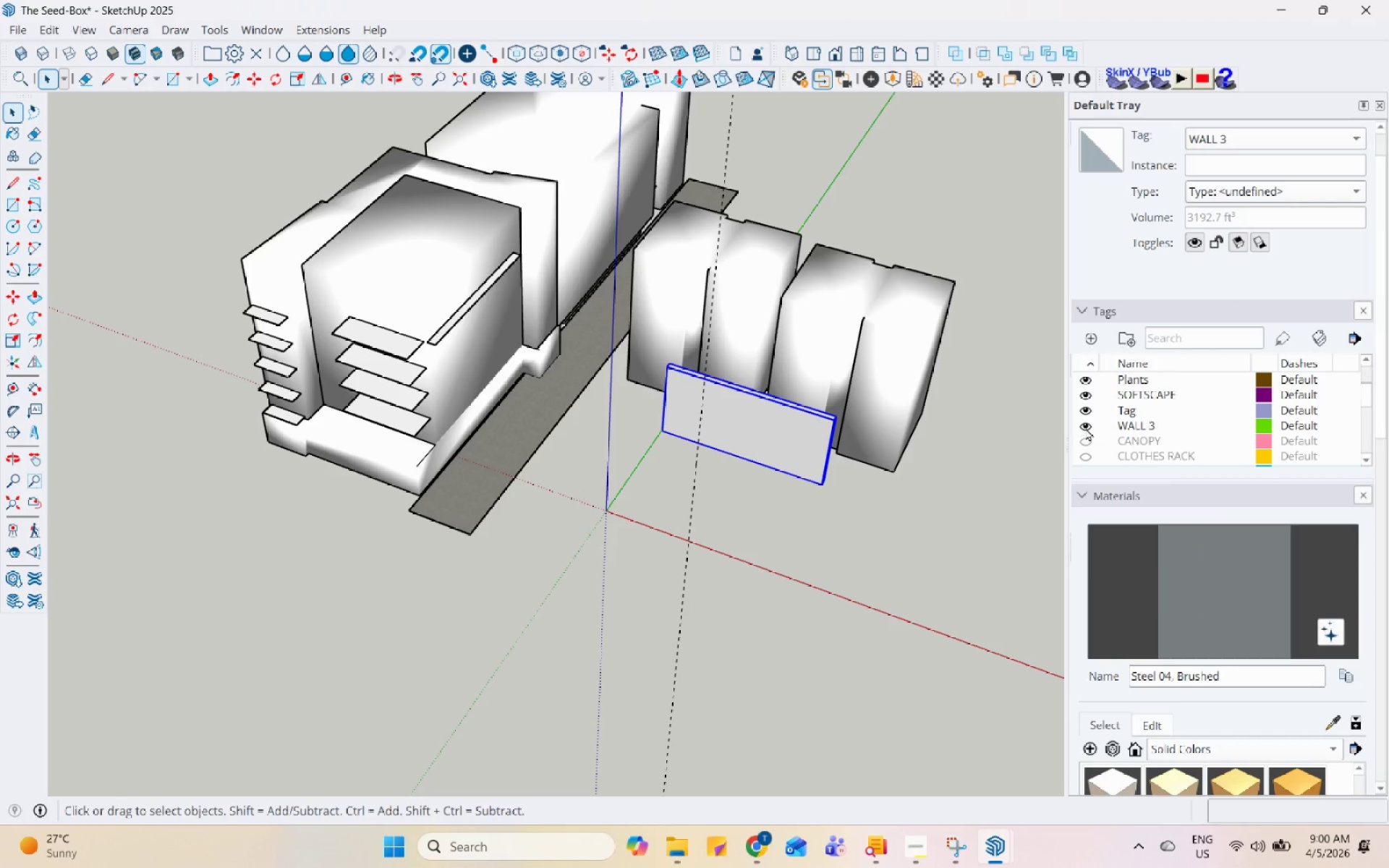 
double_click([548, 410])
 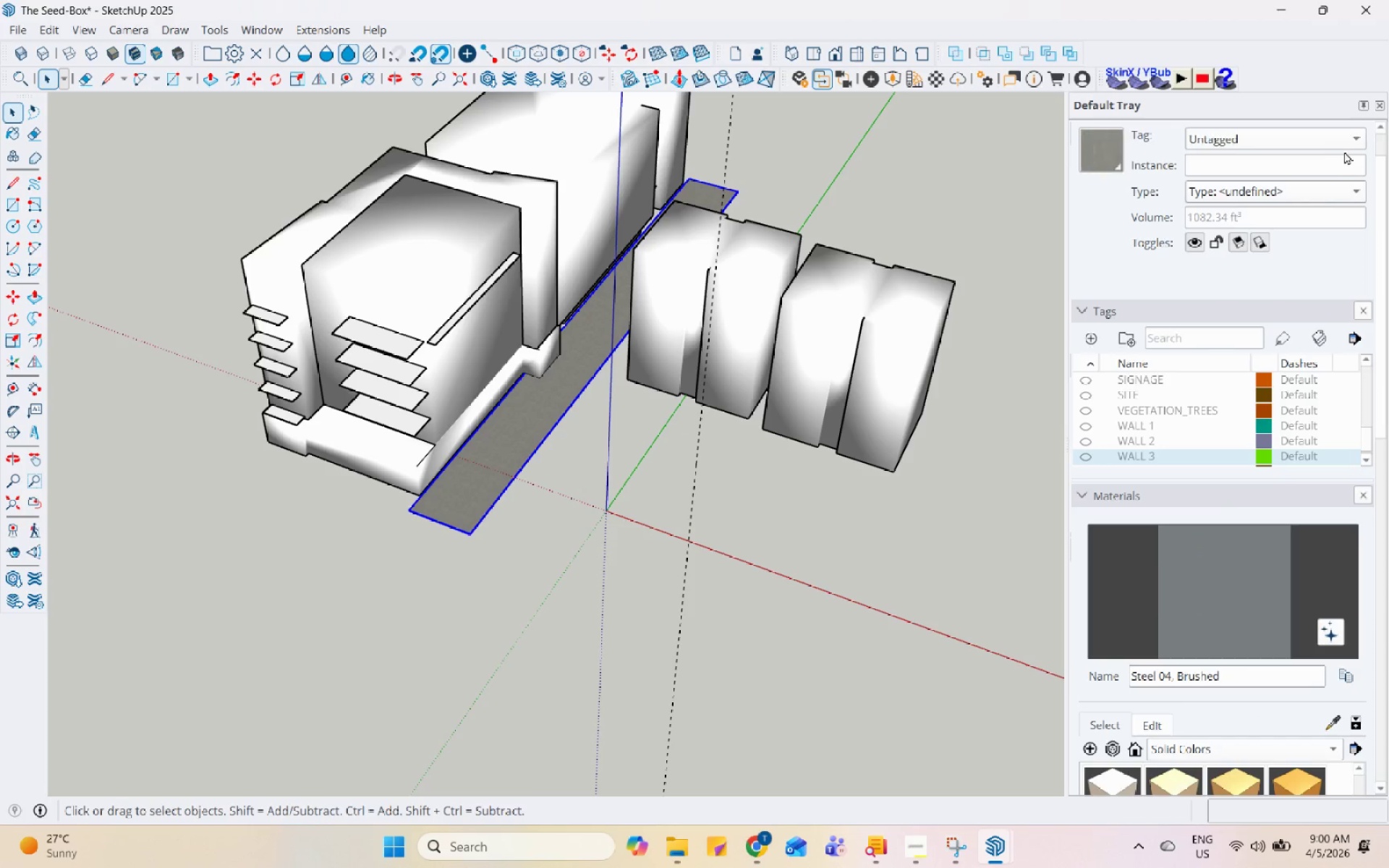 
left_click([1314, 137])
 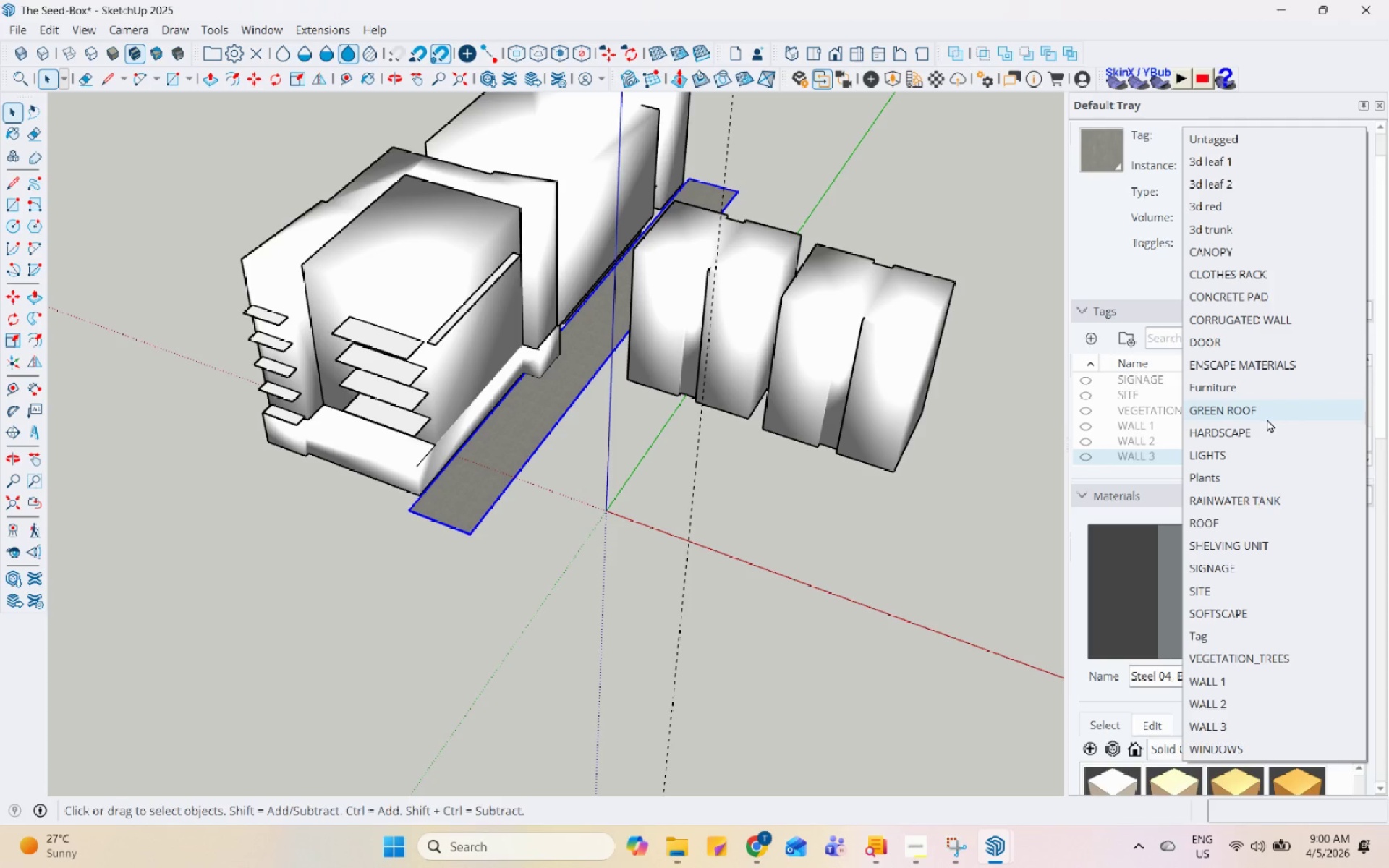 
left_click([1268, 430])
 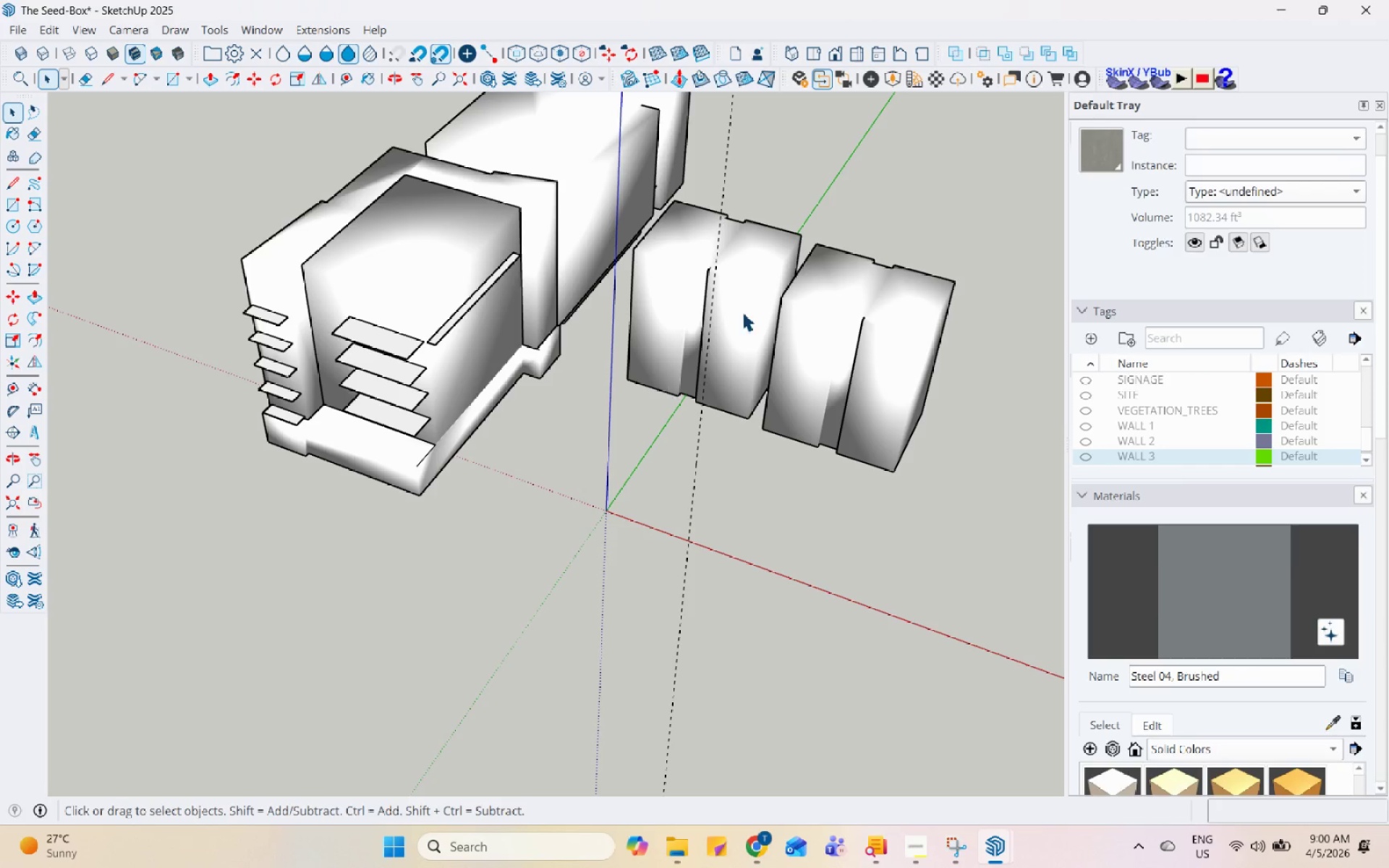 
left_click([744, 312])
 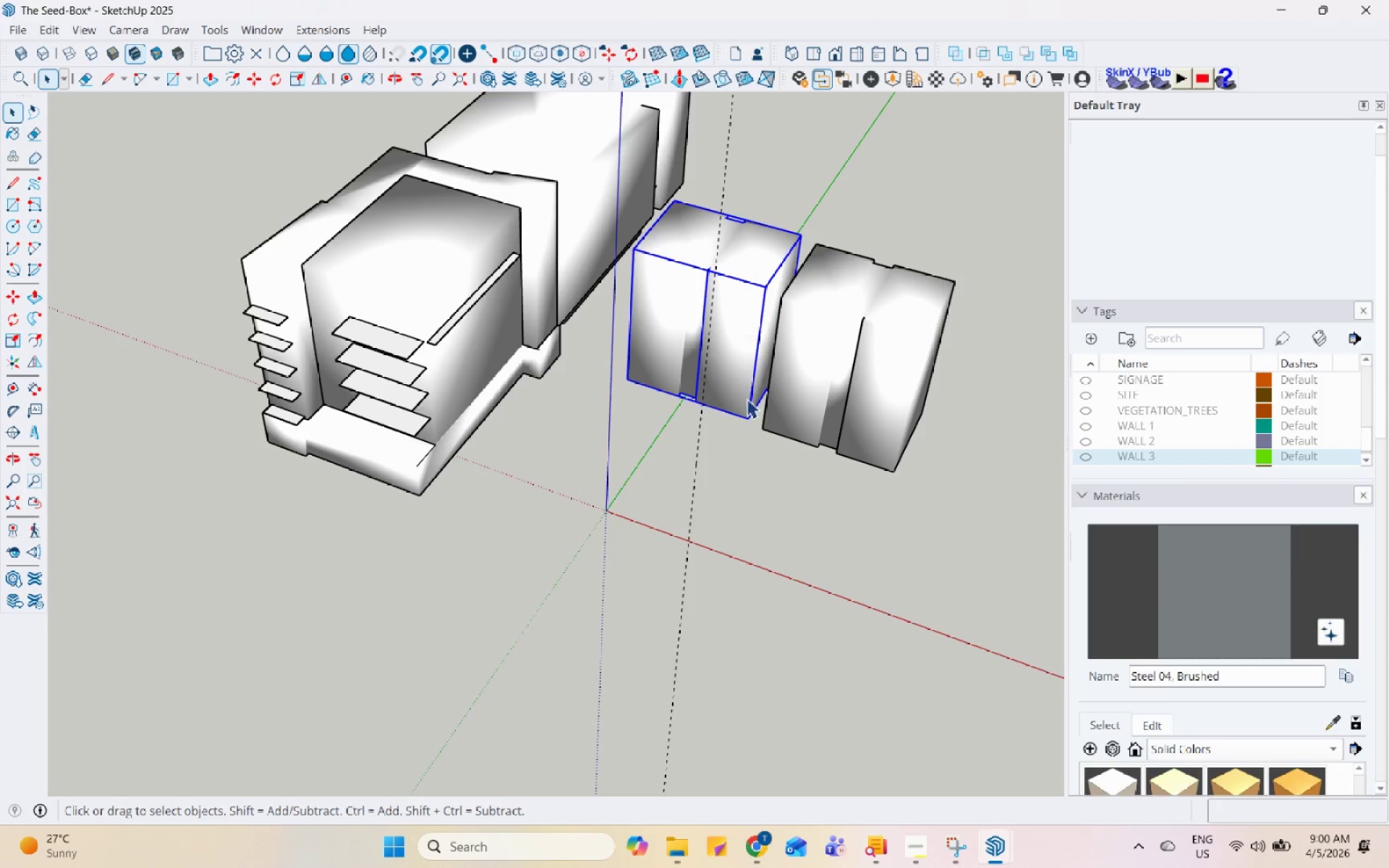 
hold_key(key=ControlLeft, duration=1.24)
left_click([807, 371])
 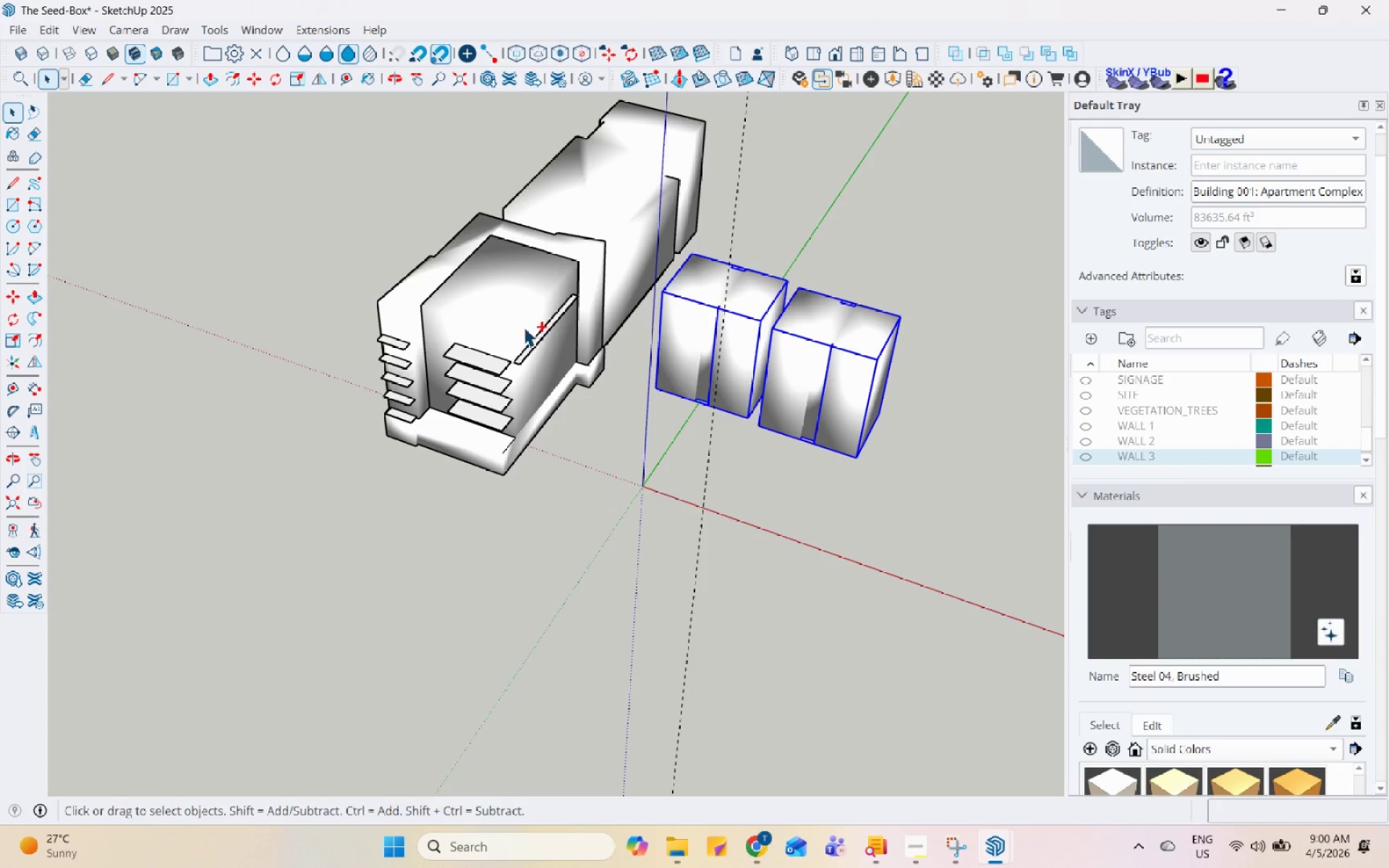 
scroll: coordinate [747, 417], scroll_direction: down, amount: 3.0
 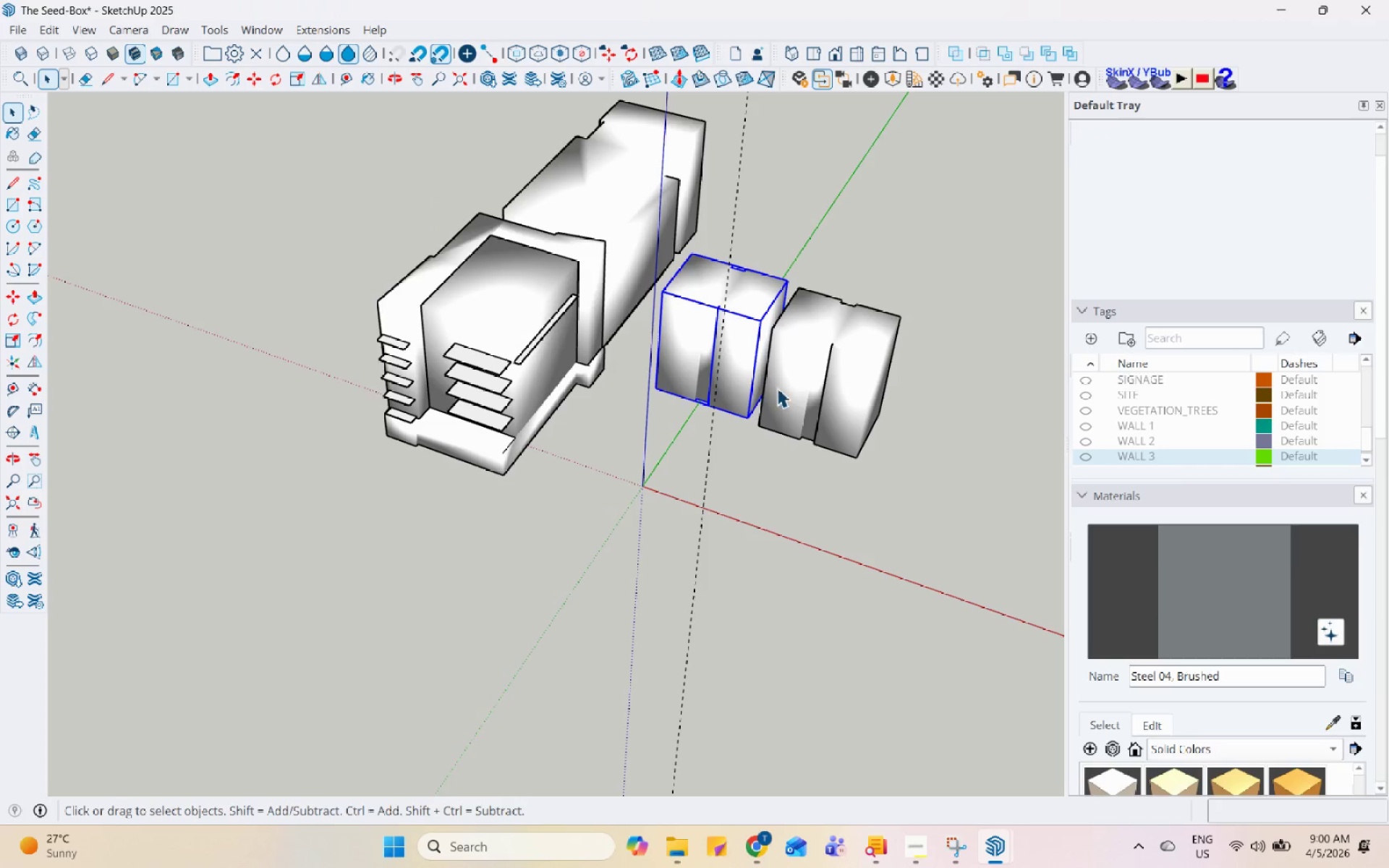 
double_click([509, 324])
 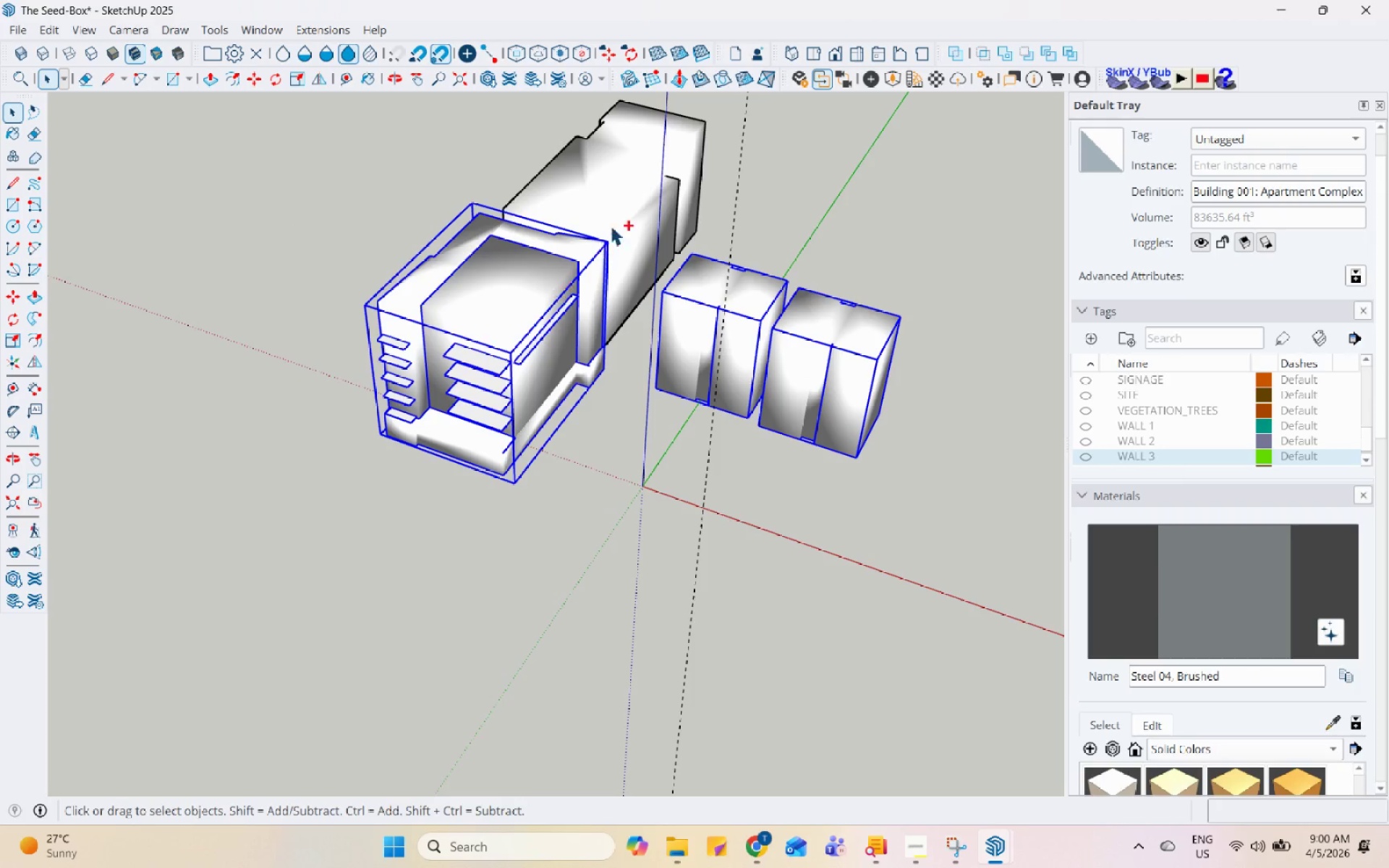 
triple_click([653, 191])
 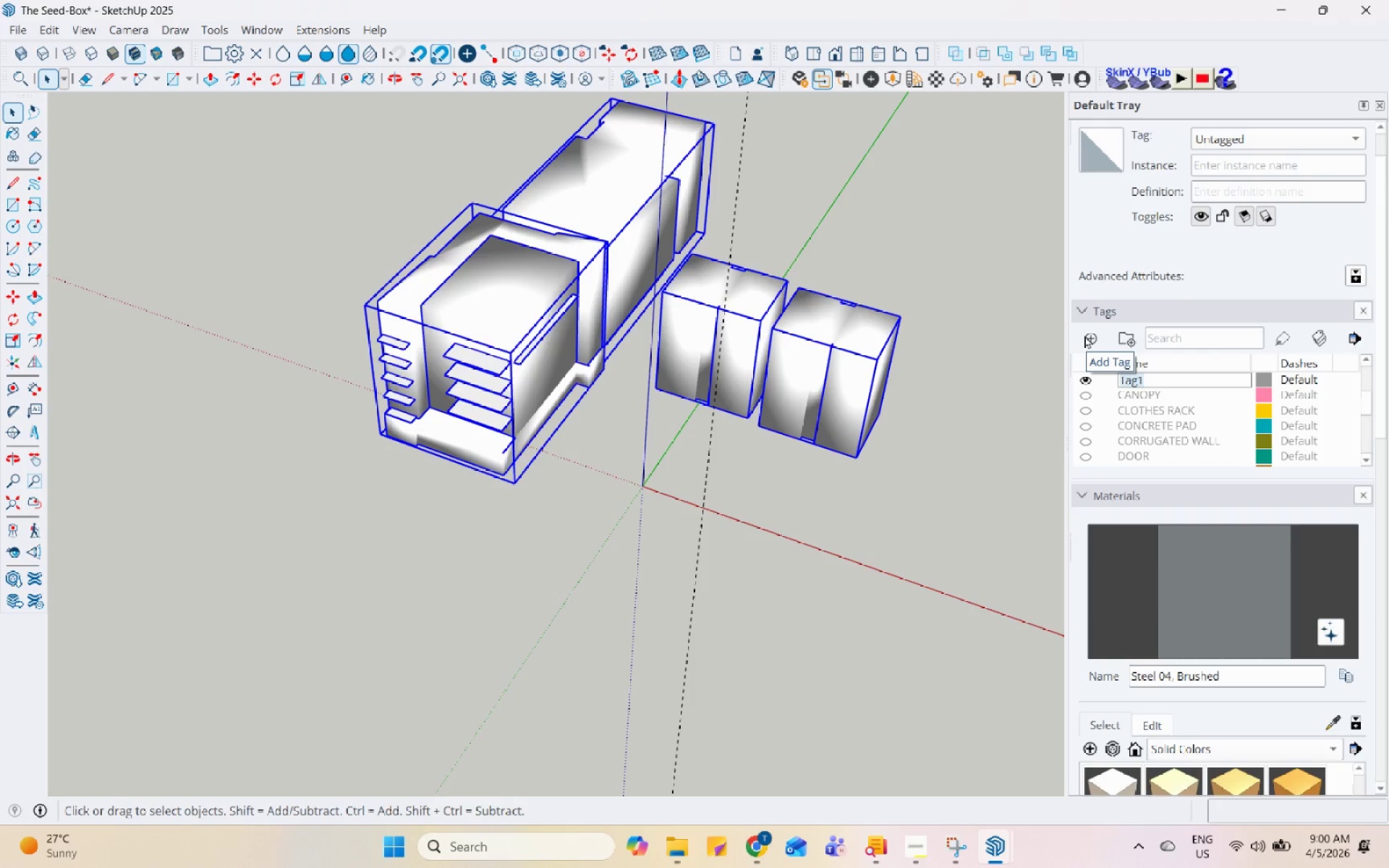 
type(PLACEHOLDER)
 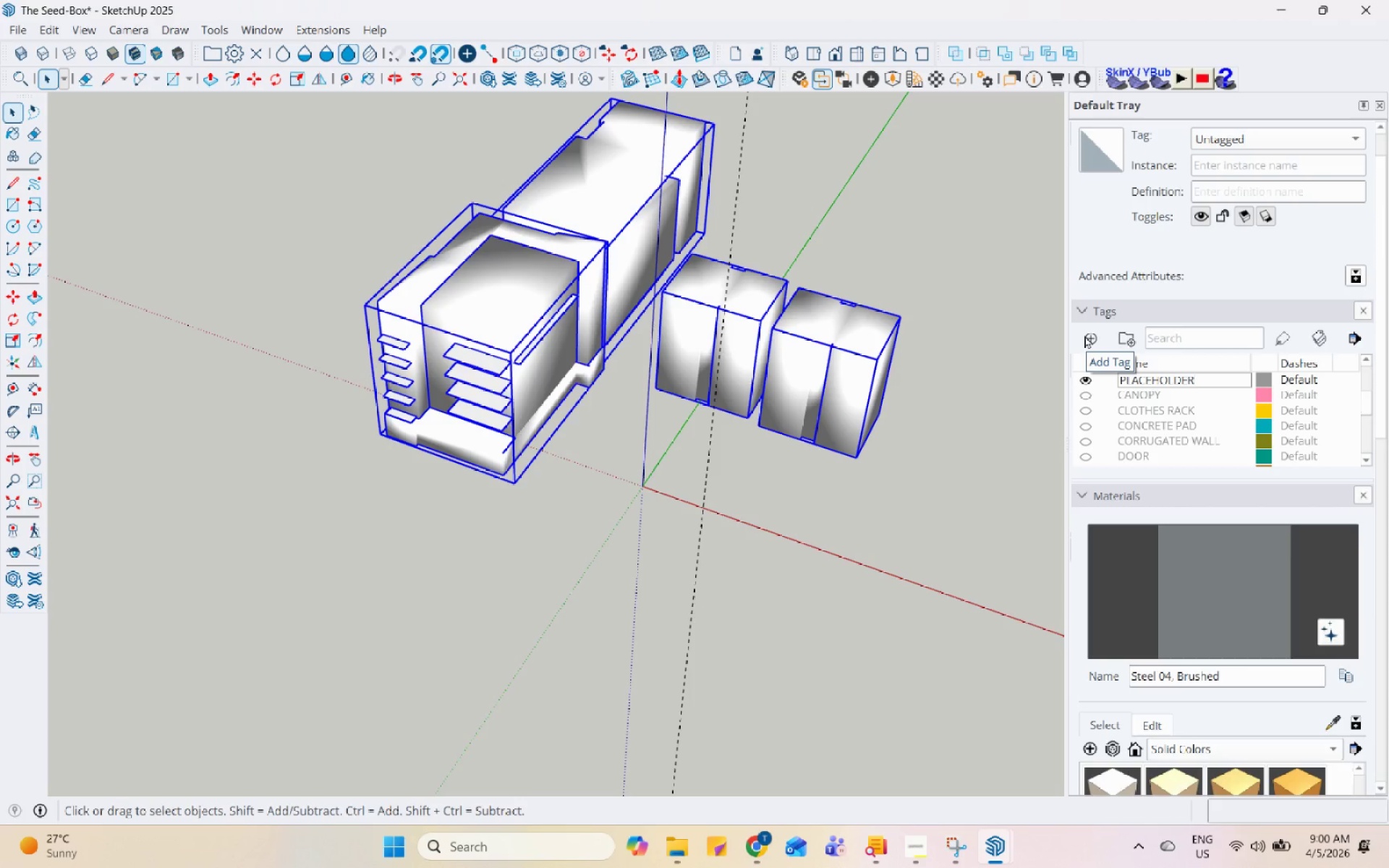 
key(Enter)
 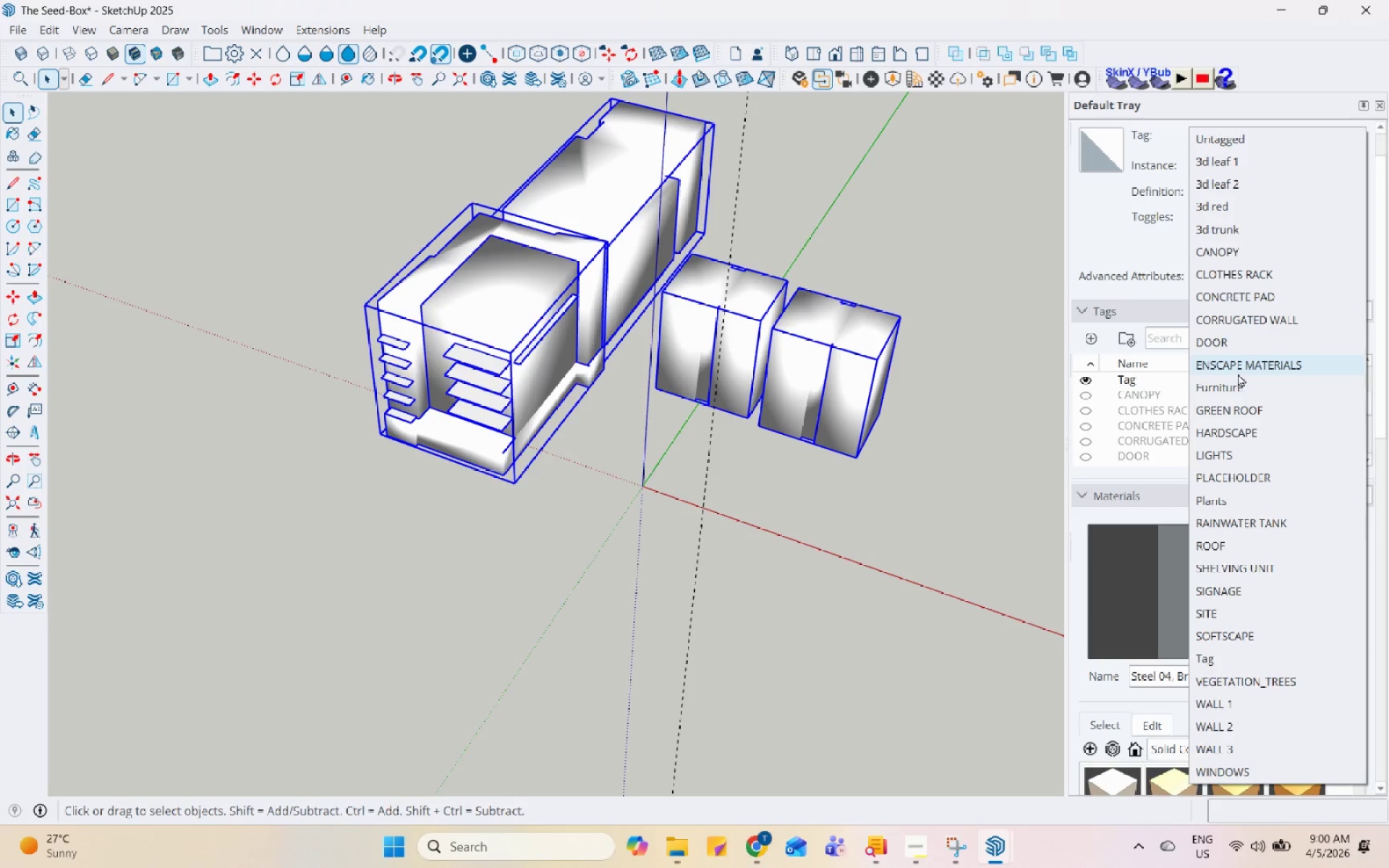 
left_click([1305, 476])
 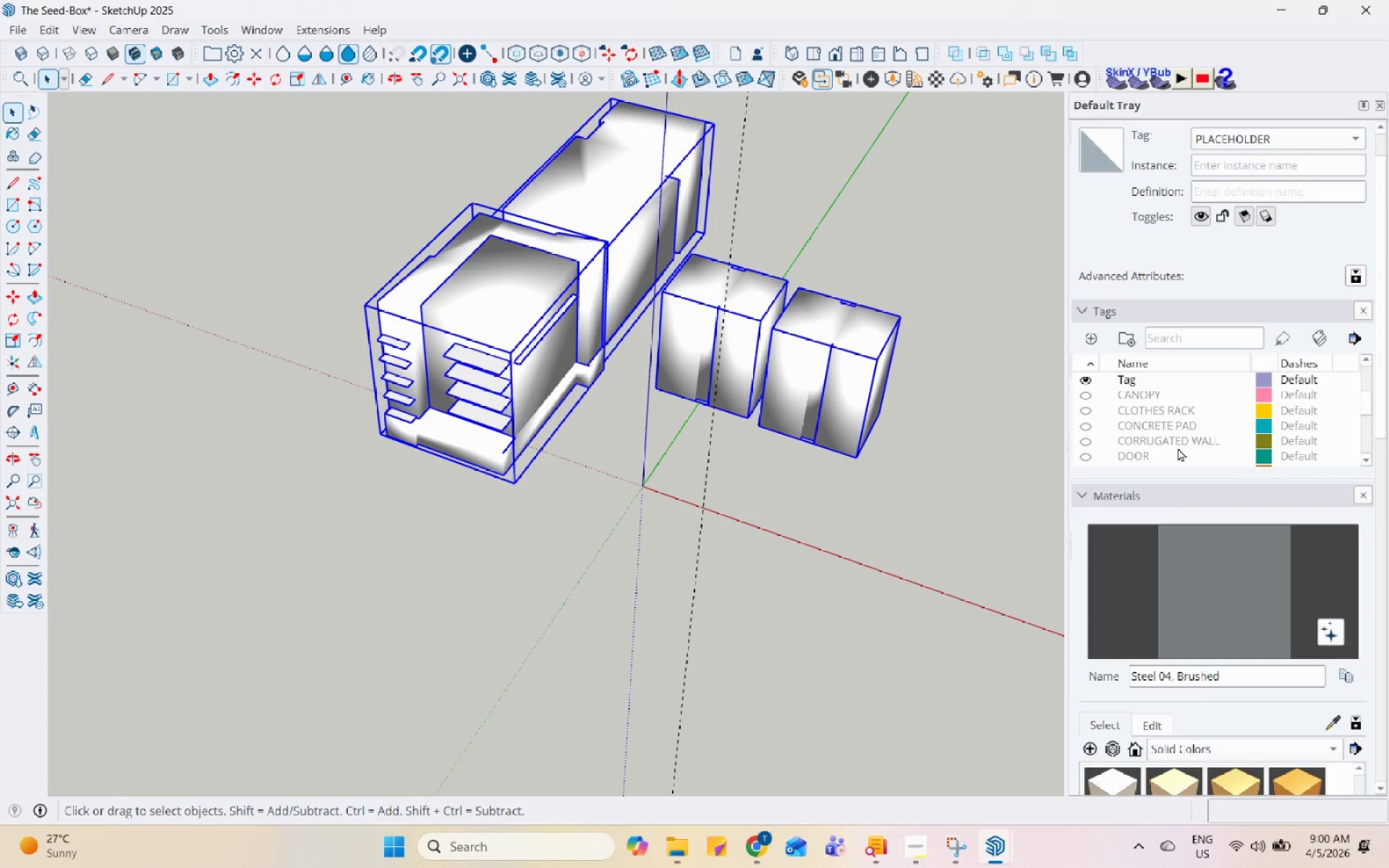 
left_click([1150, 448])
 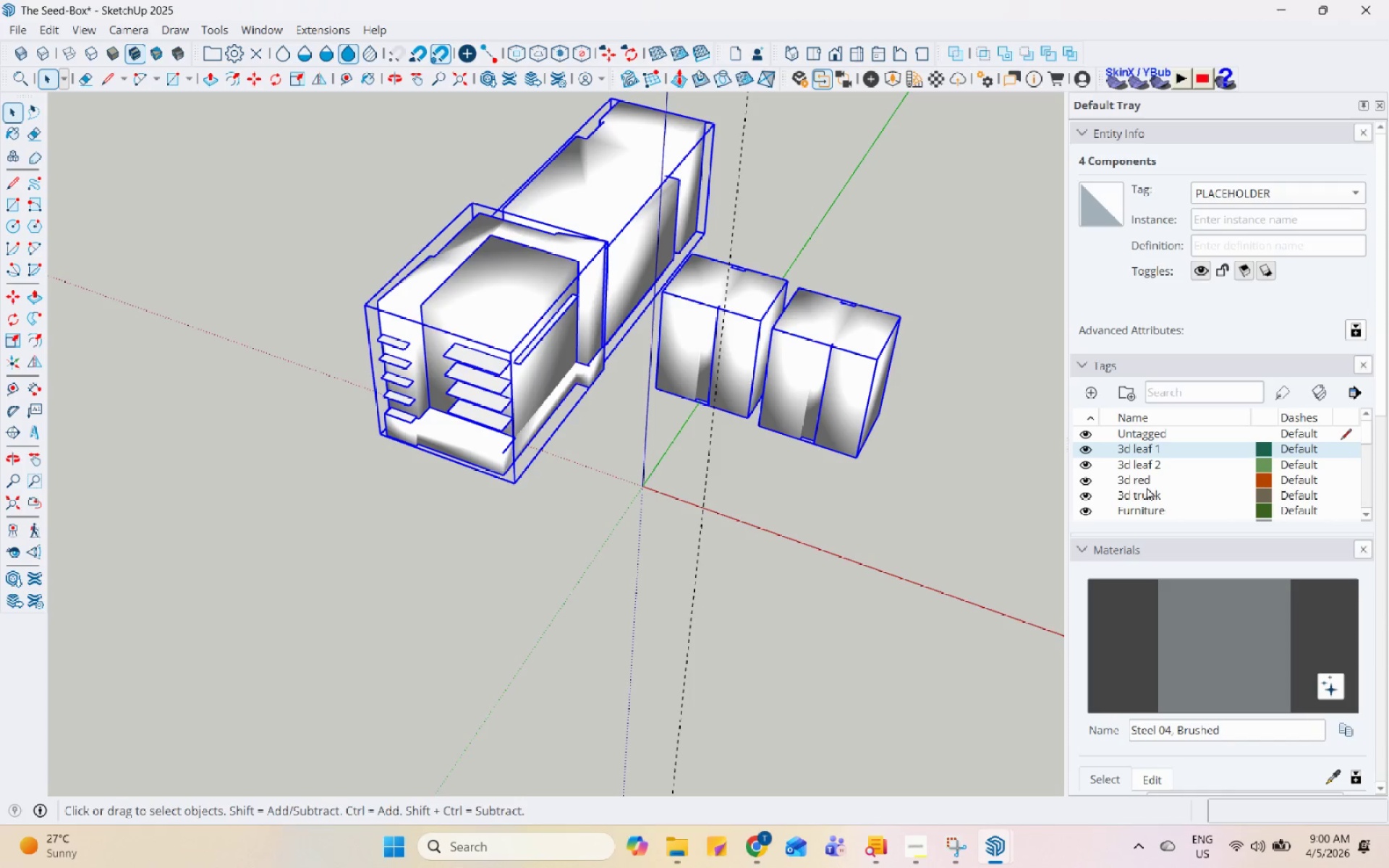 
scroll: coordinate [1187, 441], scroll_direction: up, amount: 8.0
 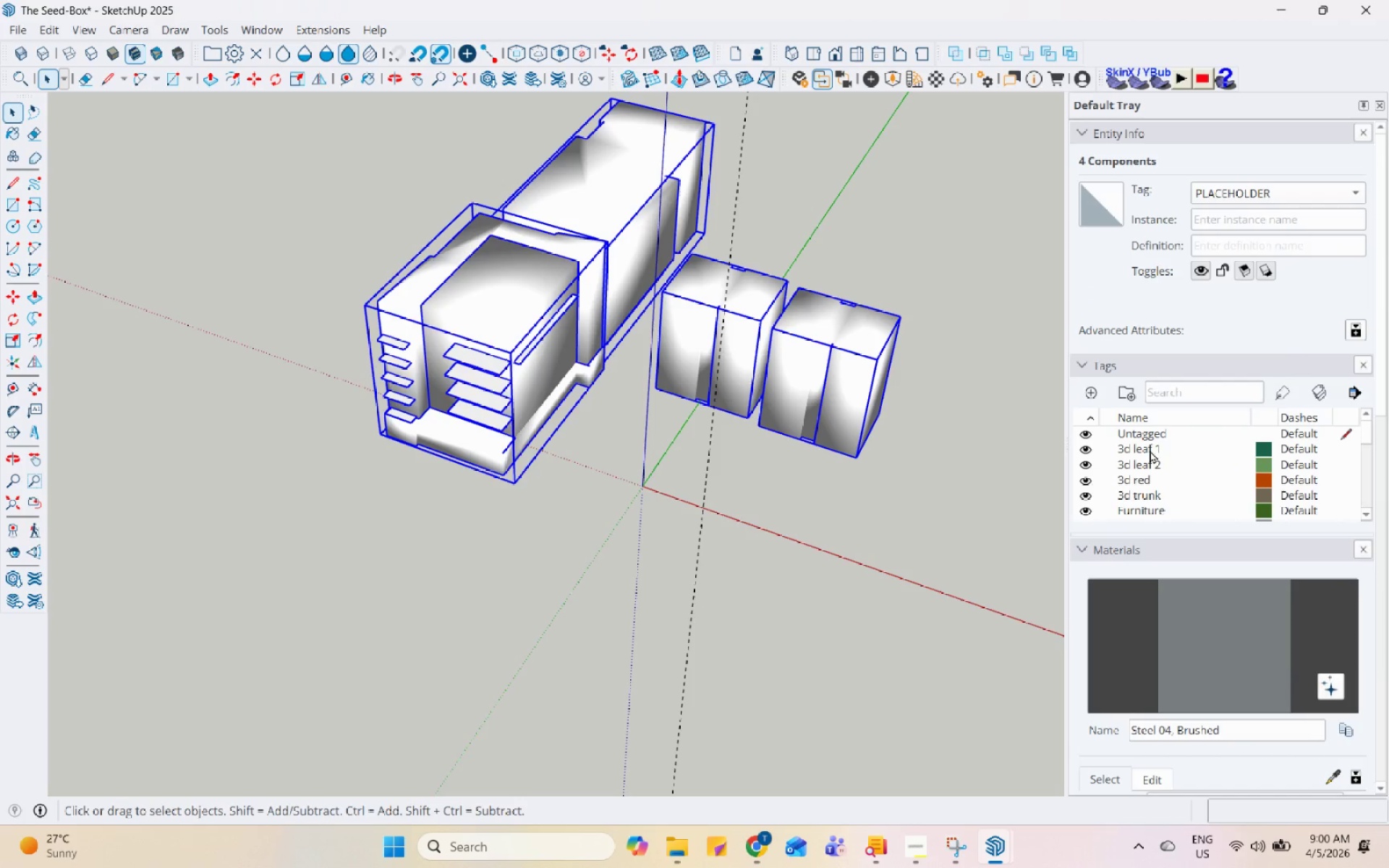 
hold_key(key=ShiftLeft, duration=0.45)
left_click([1160, 498])
 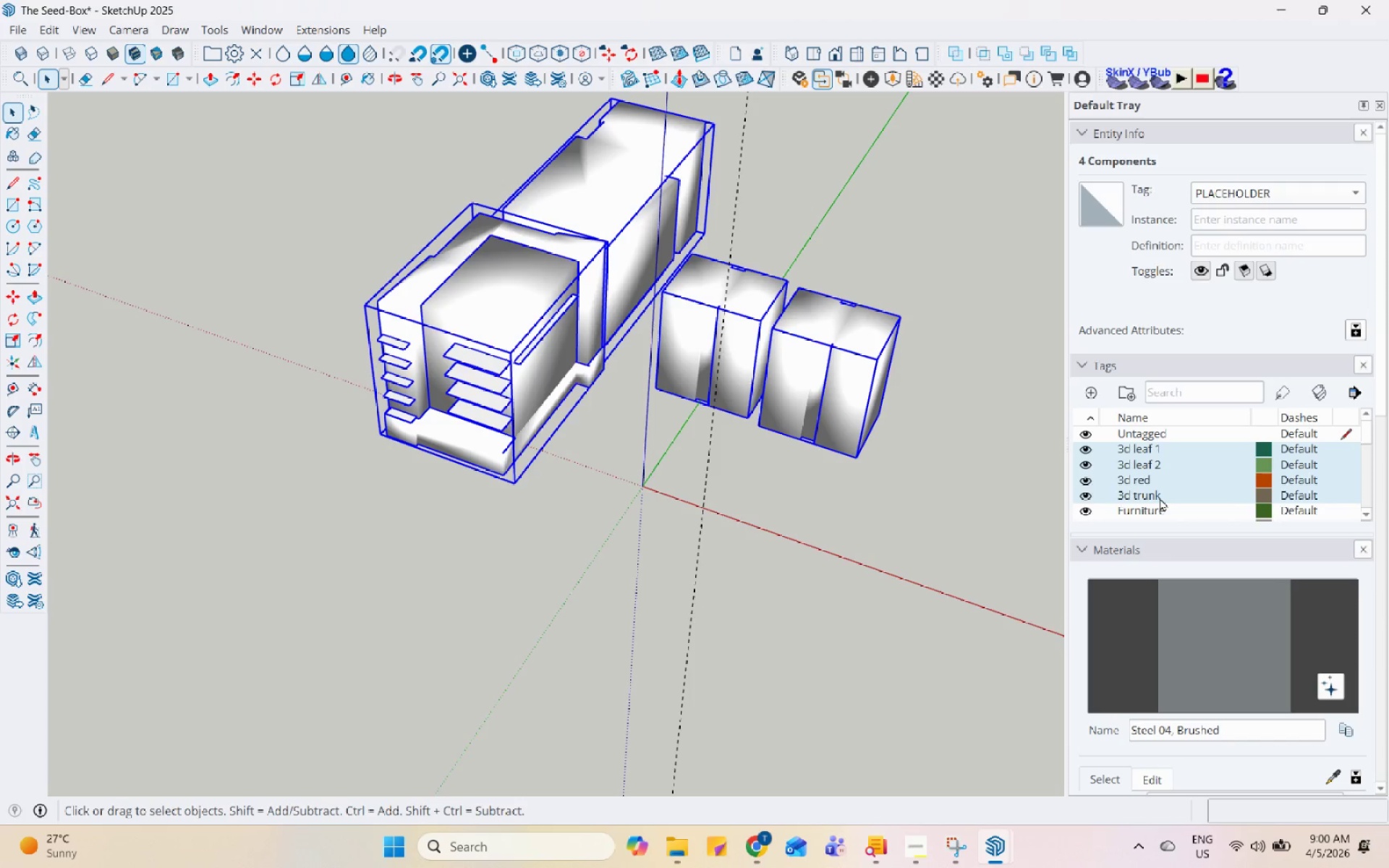 
right_click([1160, 498])
 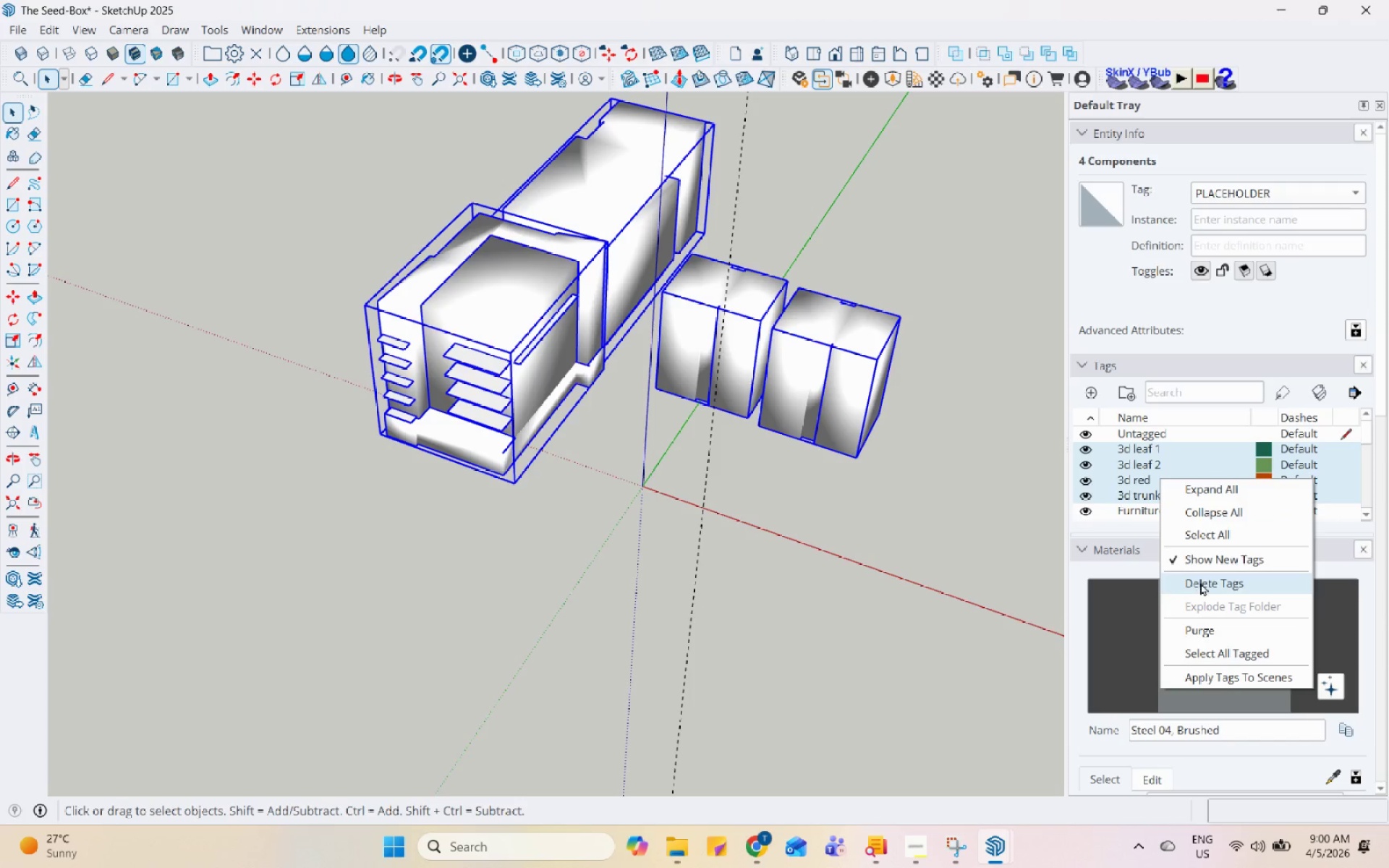 
left_click([1200, 582])
 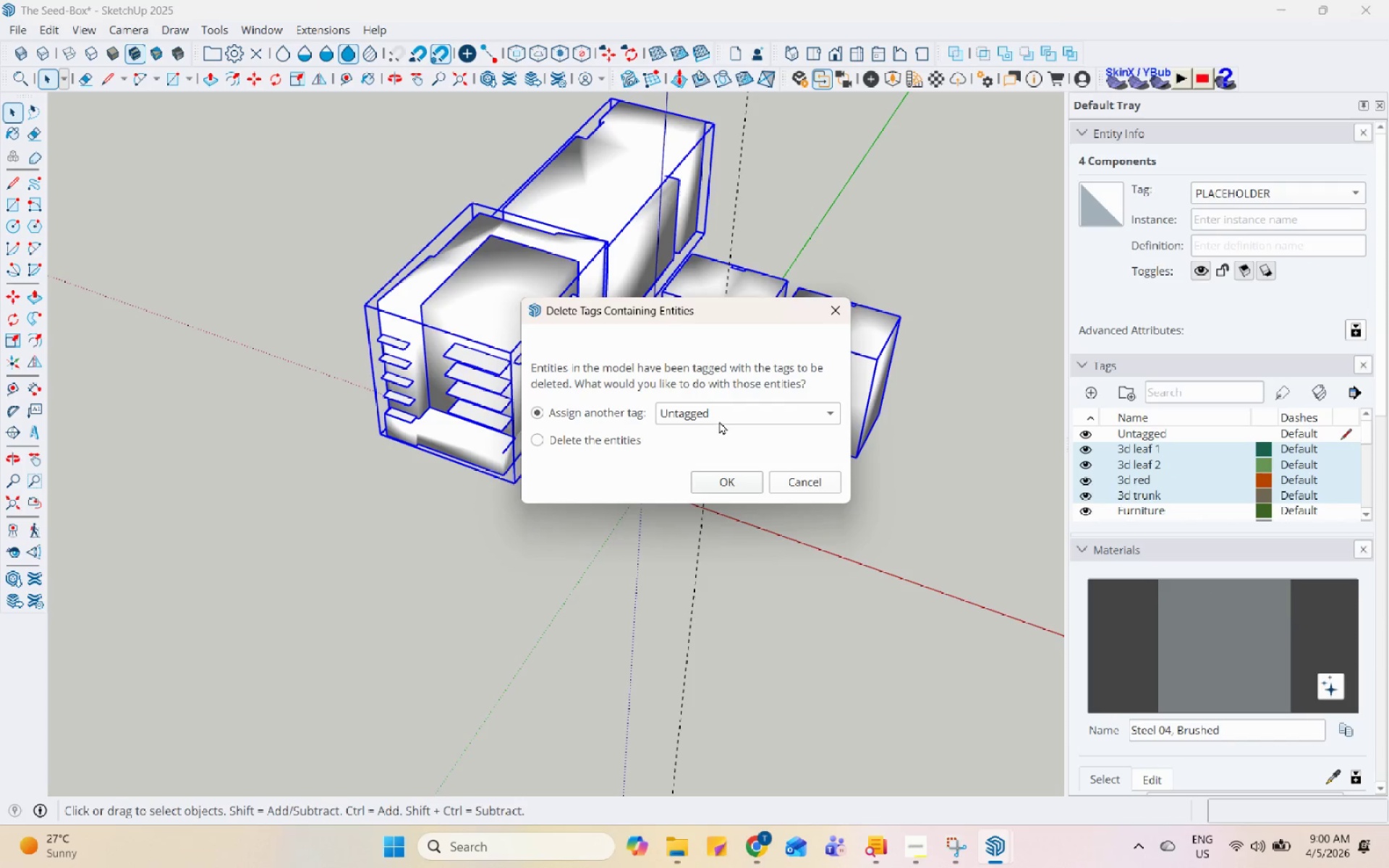 
left_click([722, 415])
 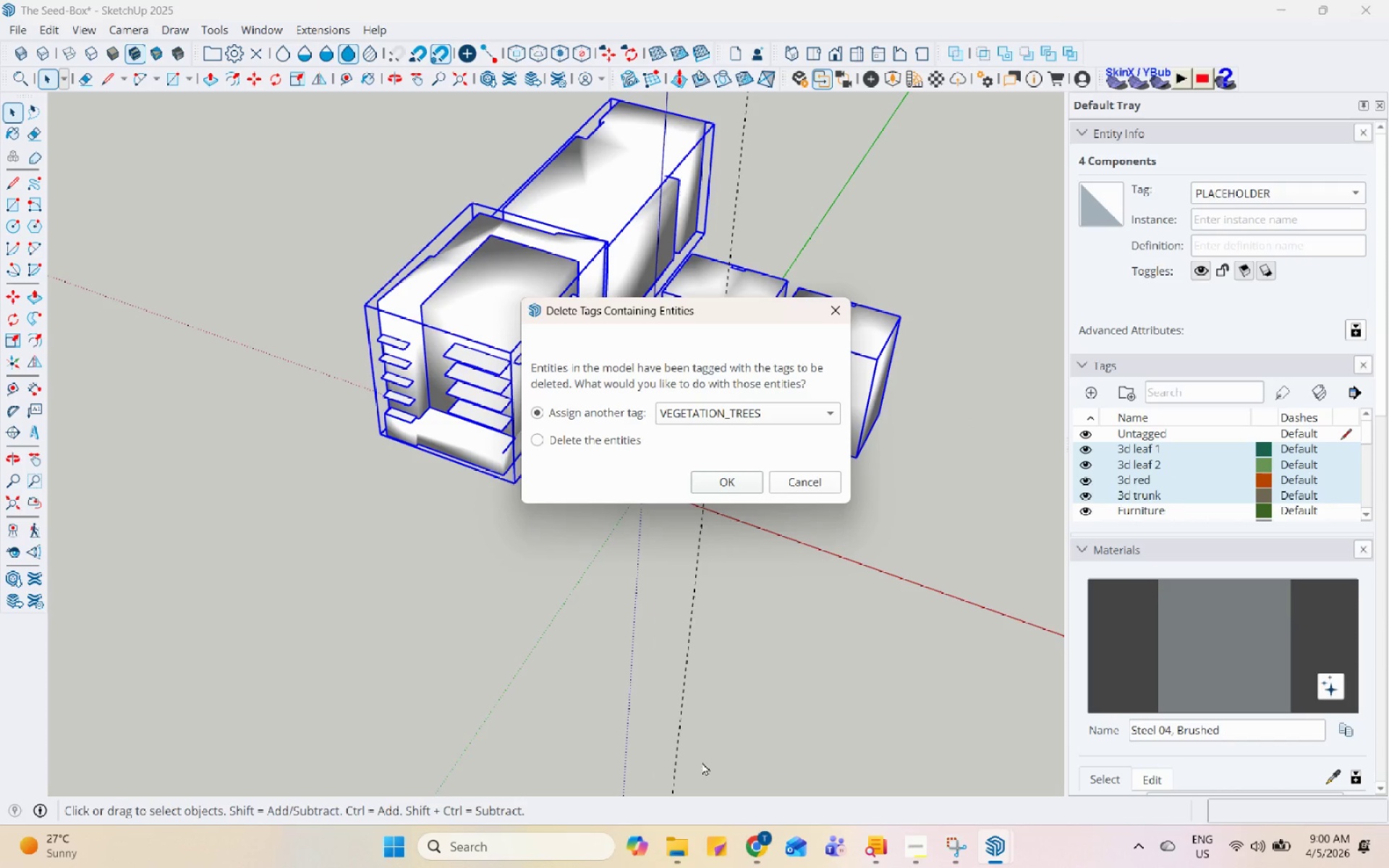 
left_click([796, 418])
 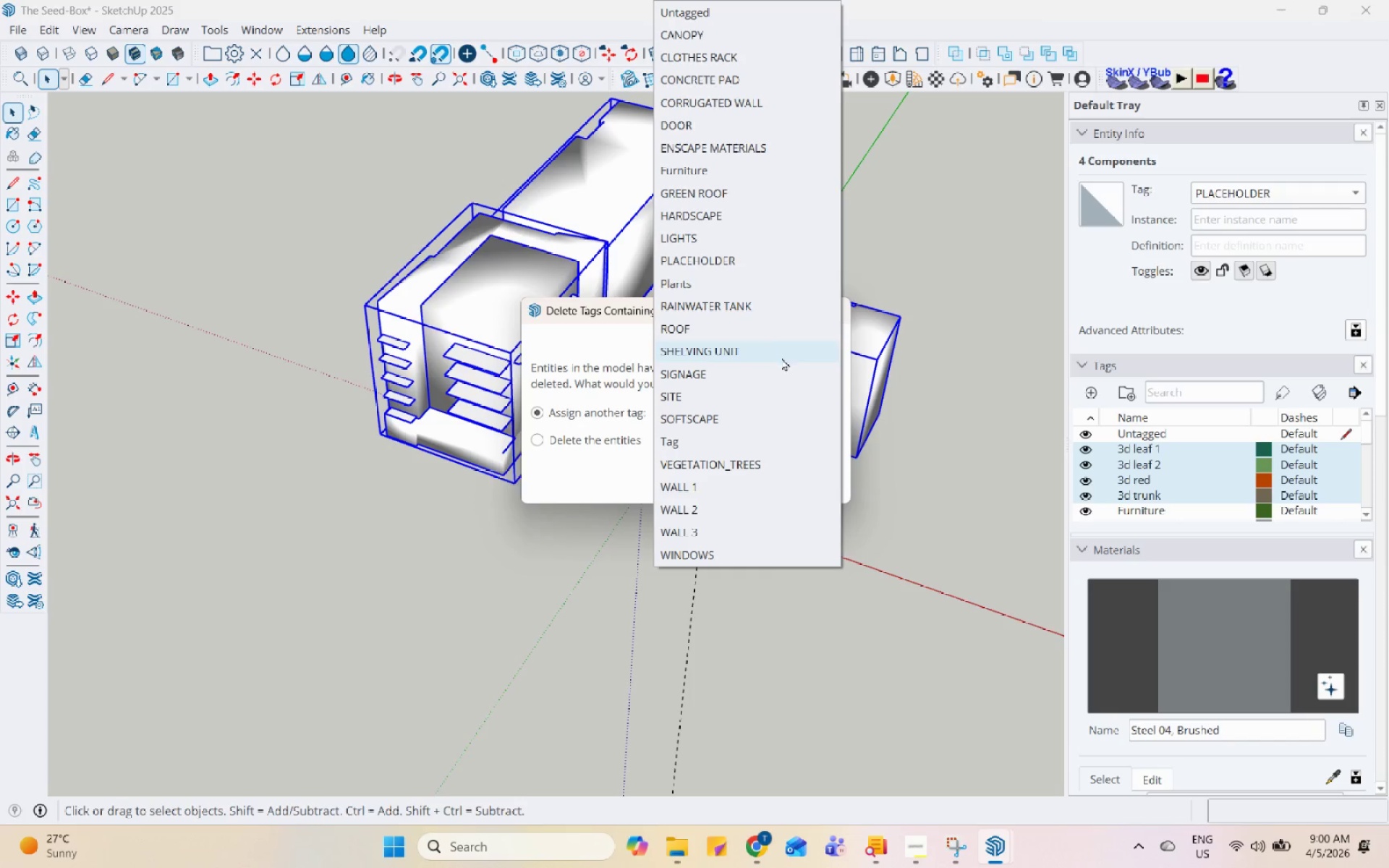 
left_click([778, 409])
 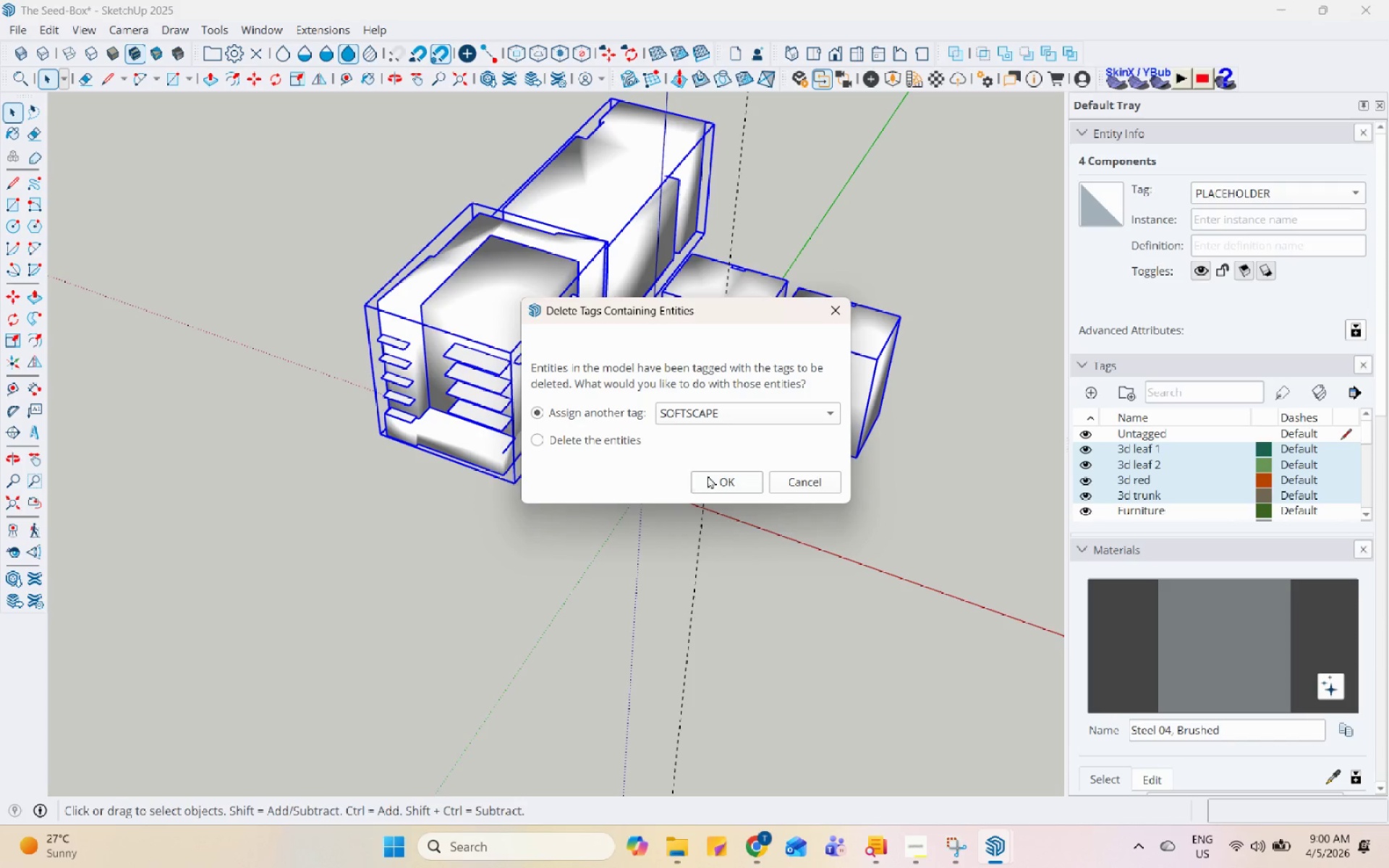 
left_click([713, 475])
 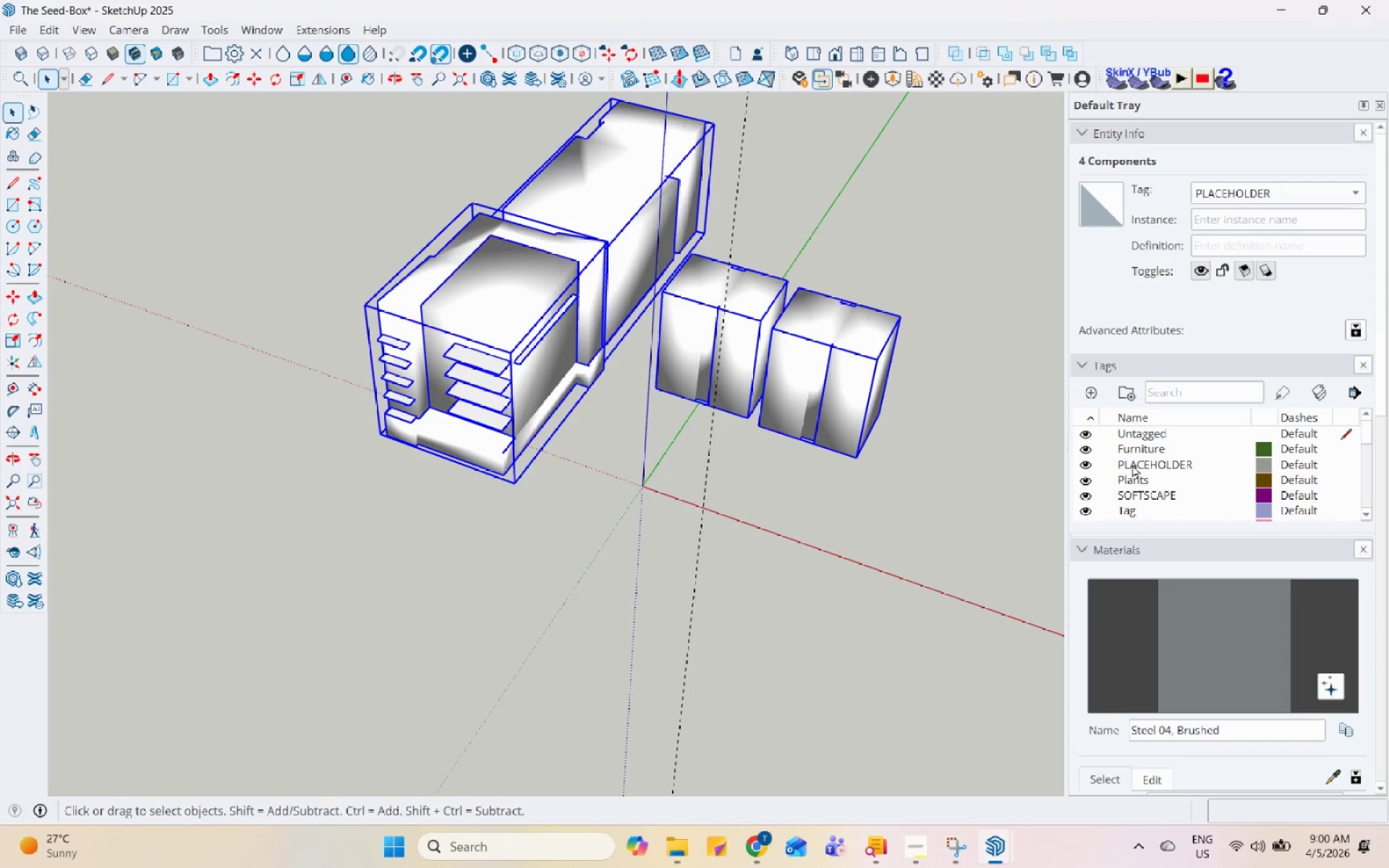 
left_click([1150, 448])
 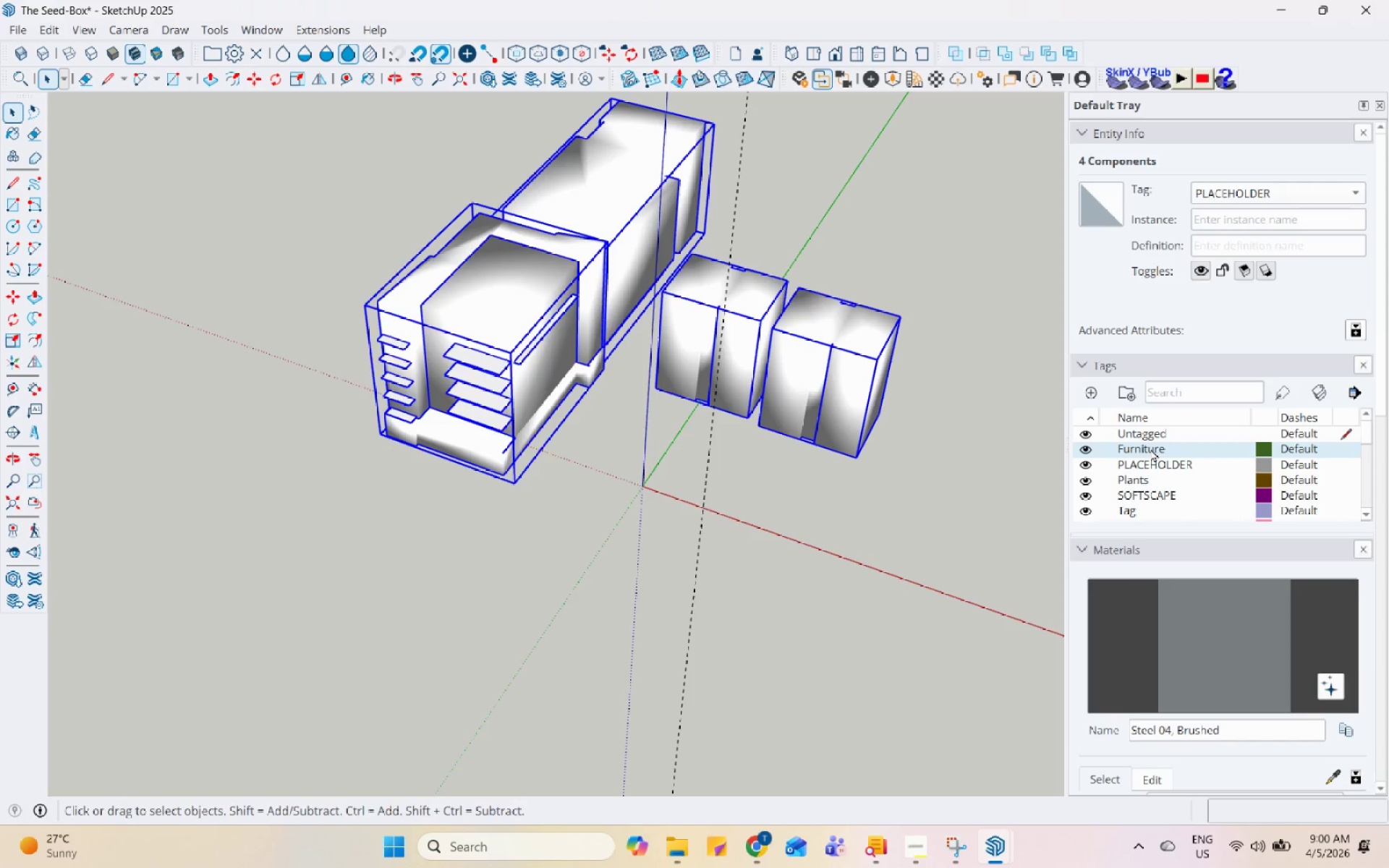 
right_click([1150, 448])
 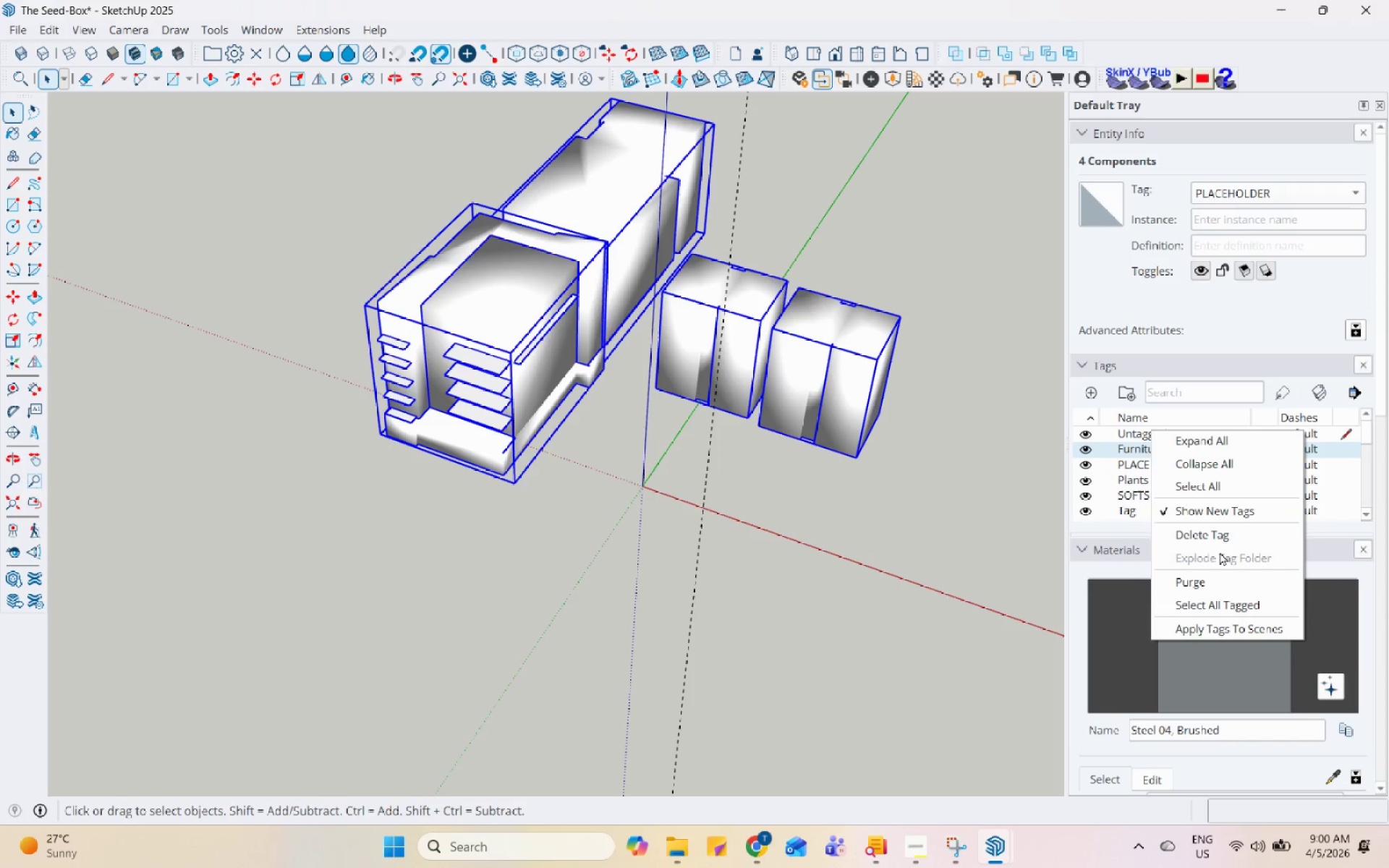 
left_click([1218, 536])
 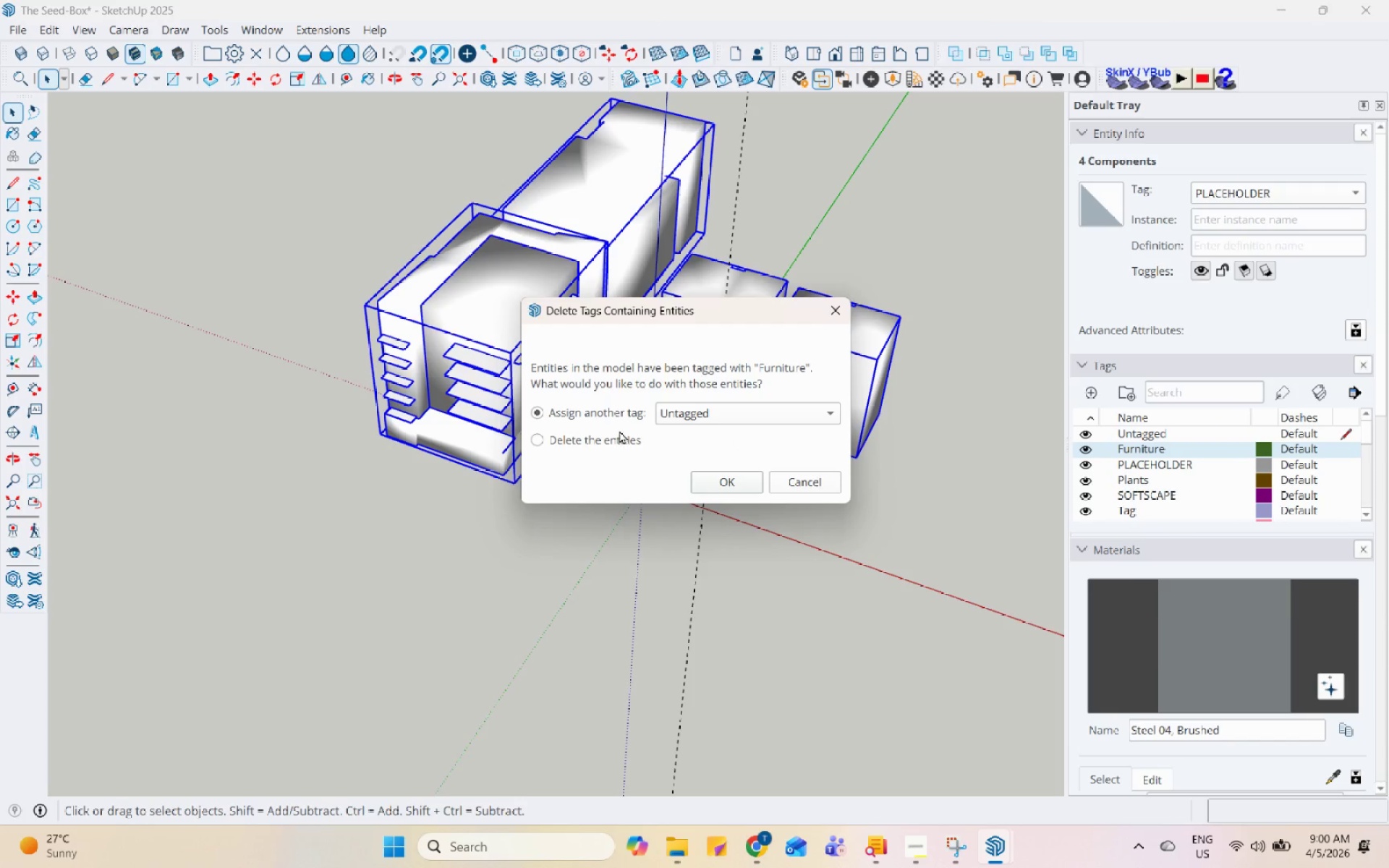 
left_click([694, 424])
 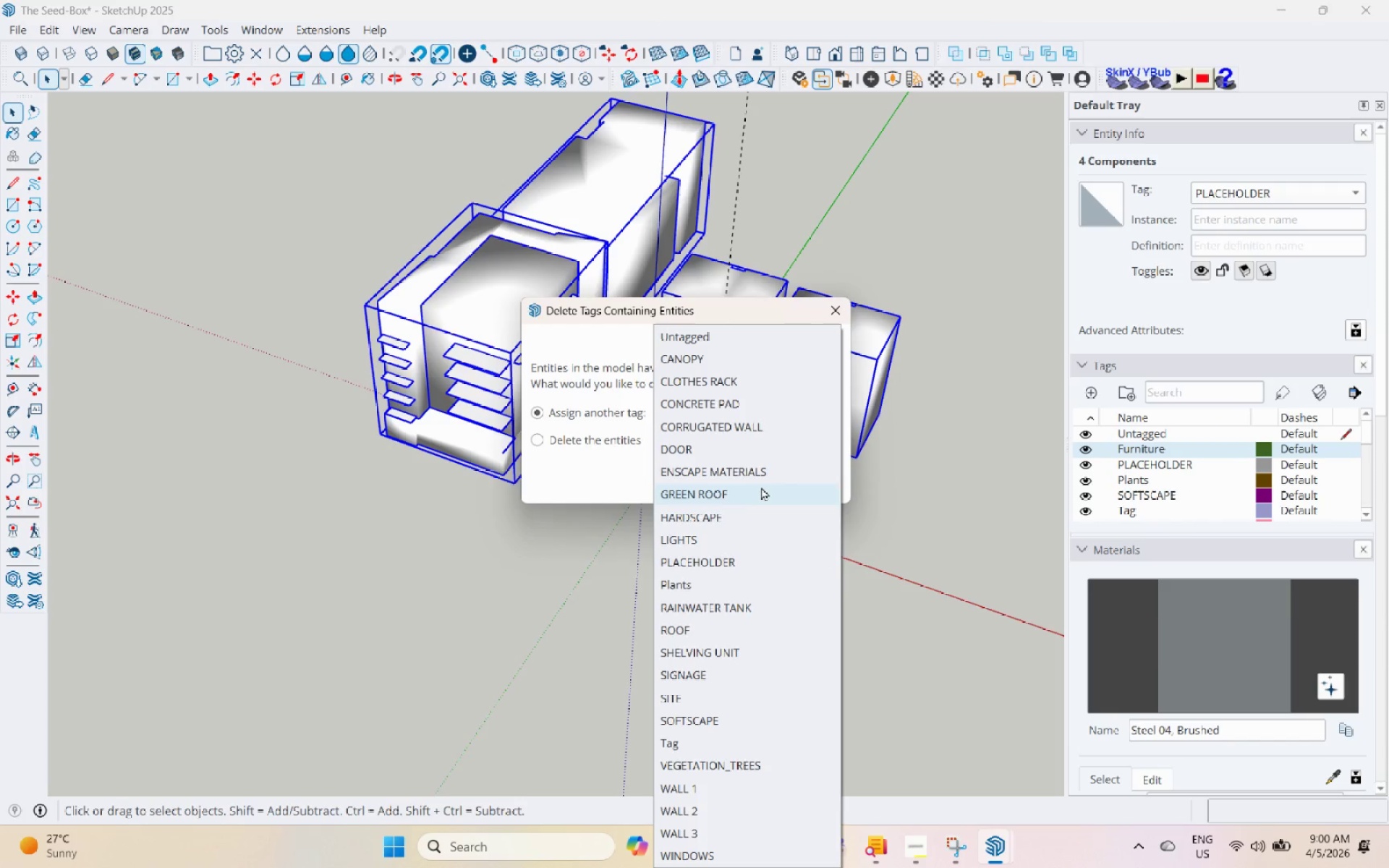 
double_click([747, 486])
 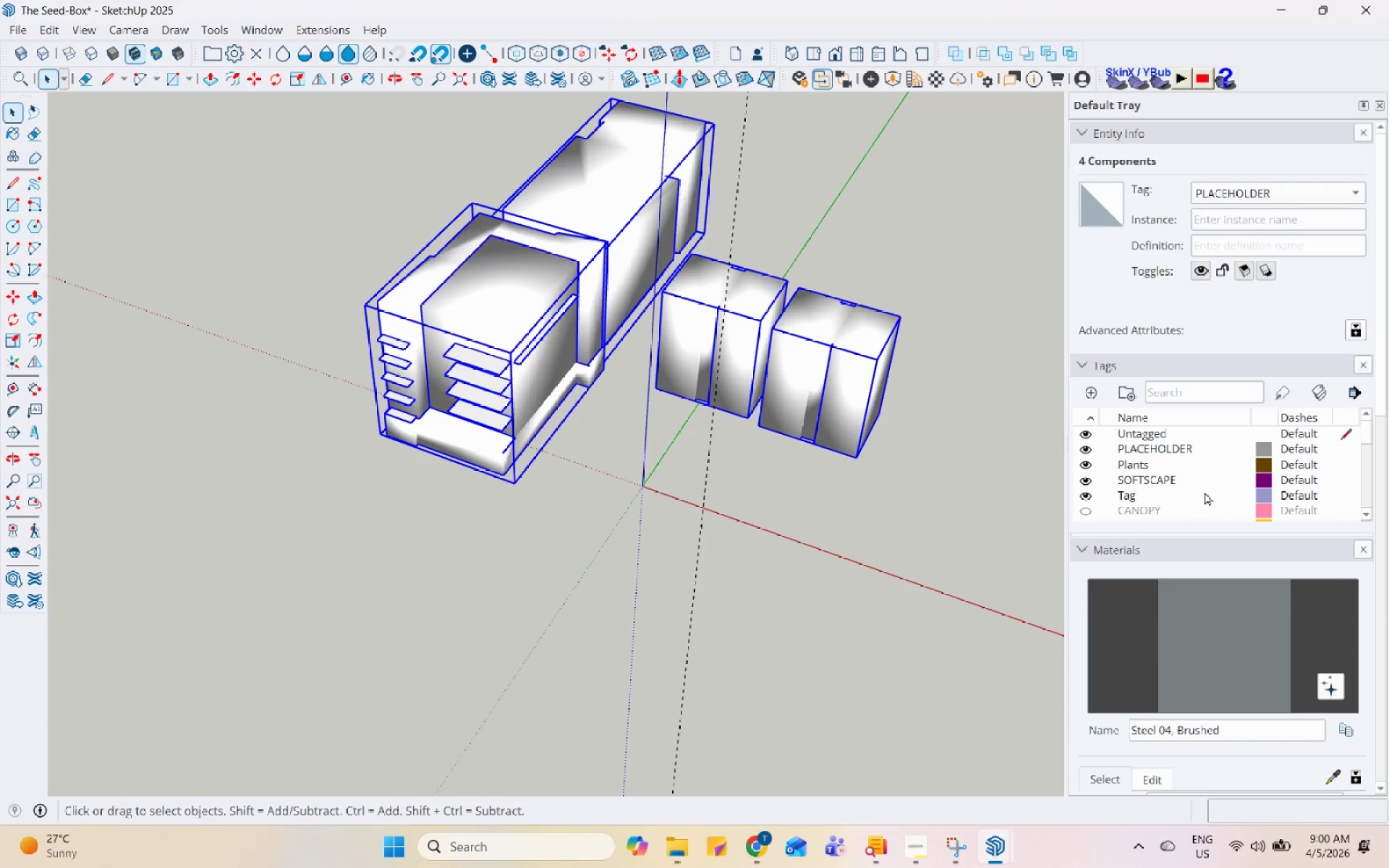 
scroll: coordinate [1129, 495], scroll_direction: up, amount: 1.0
 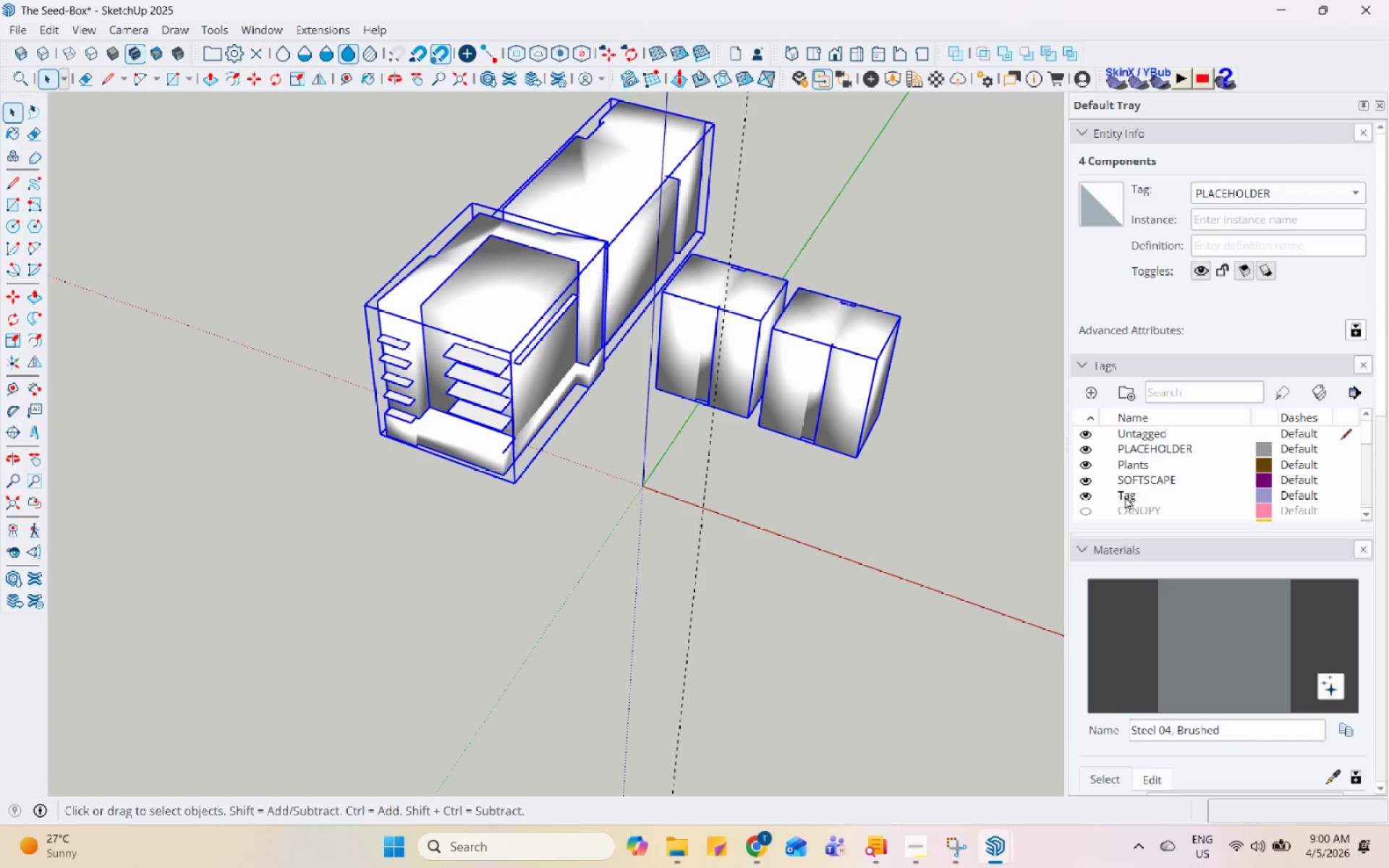 
left_click([1126, 496])
 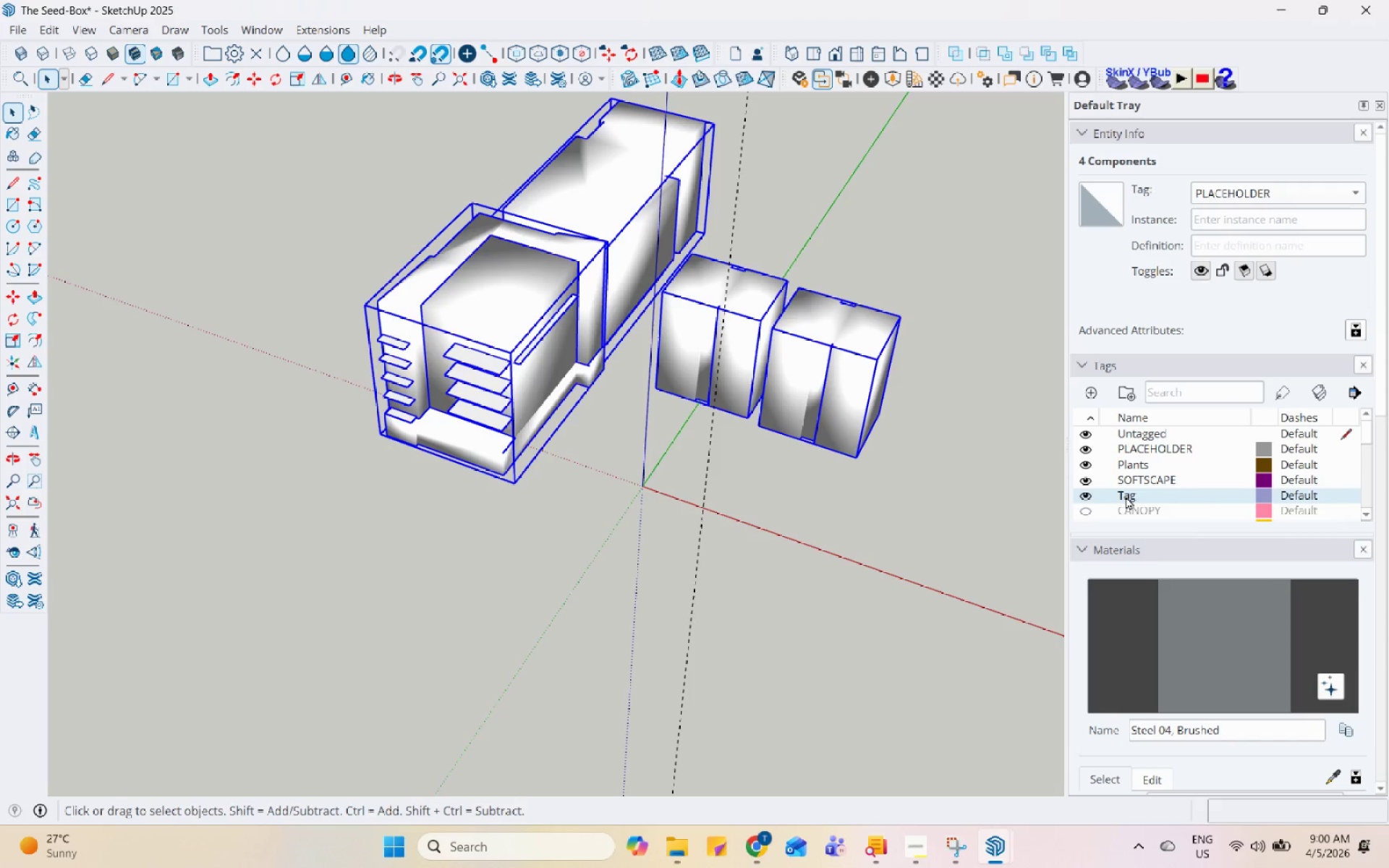 
right_click([1126, 496])
 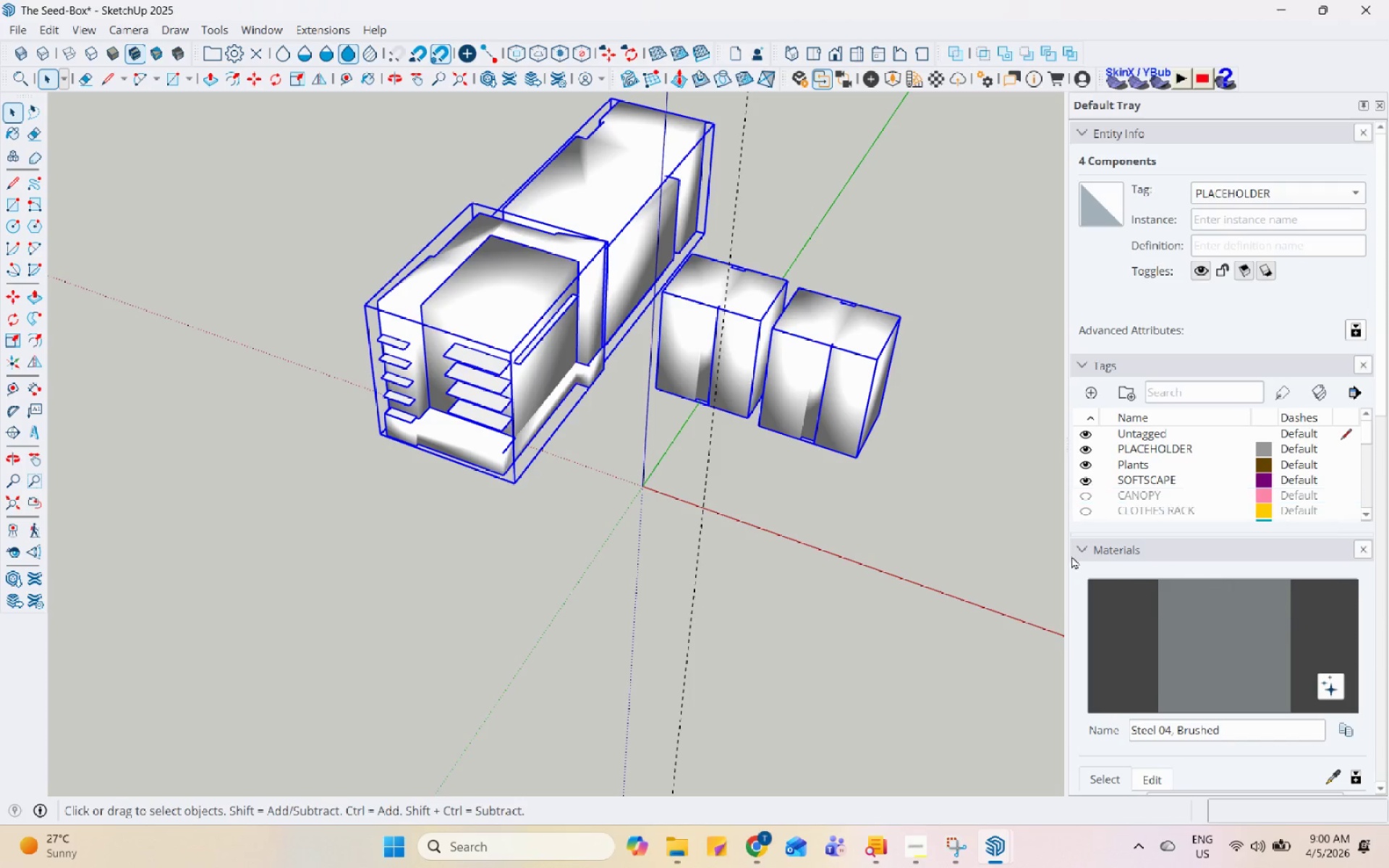 
scroll: coordinate [1188, 493], scroll_direction: up, amount: 6.0
 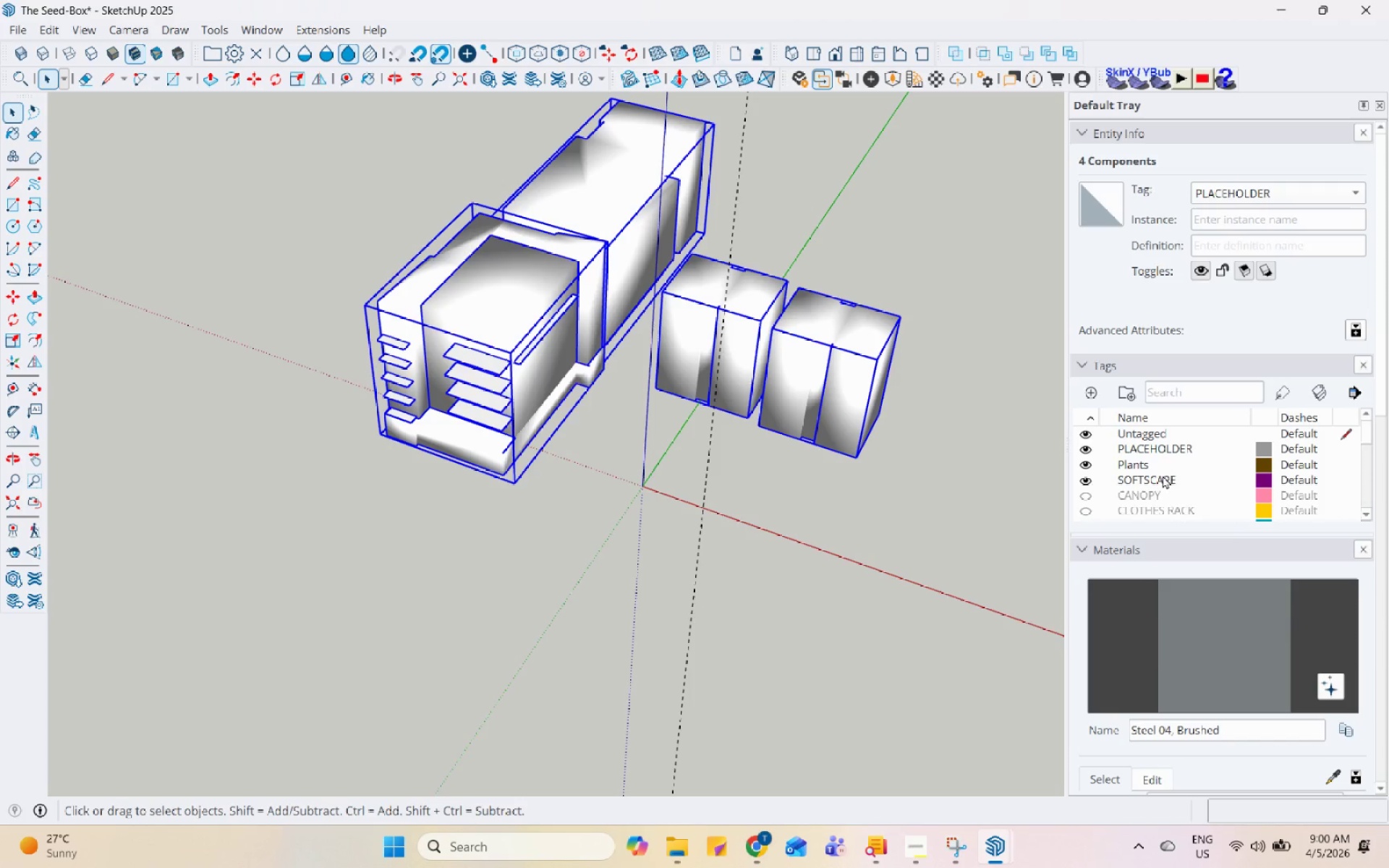 
left_click([1158, 461])
 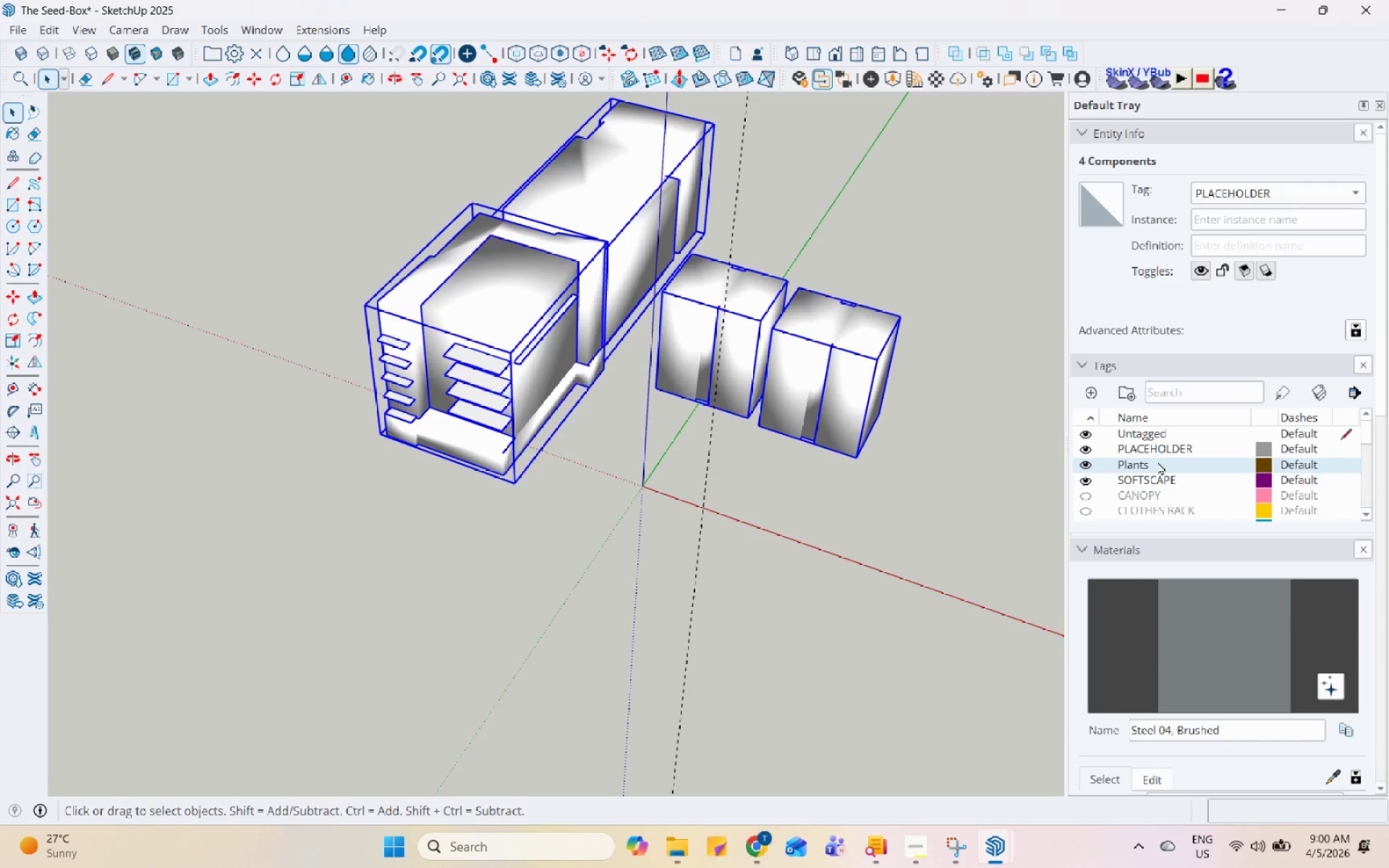 
right_click([1158, 461])
 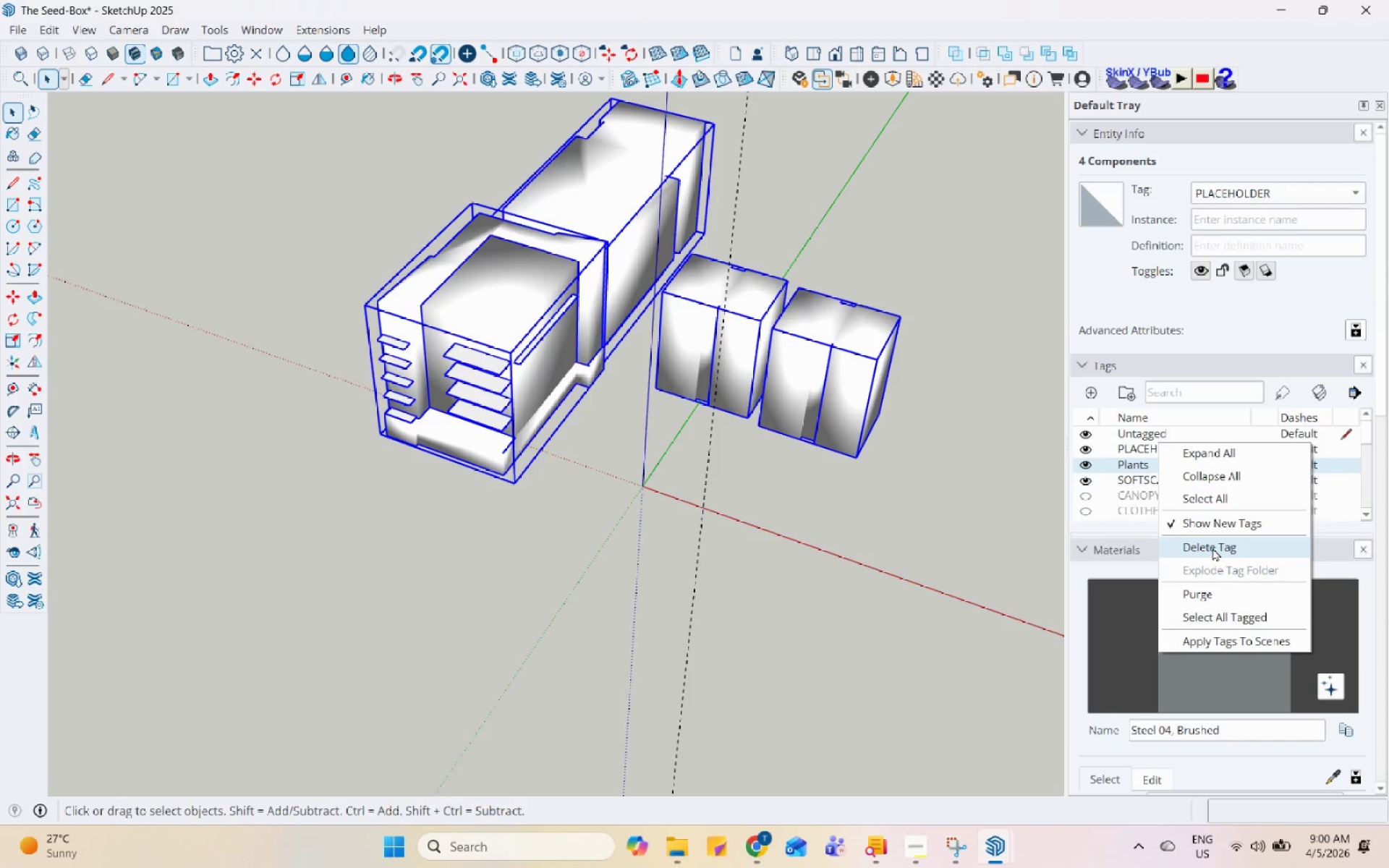 
left_click([1212, 548])
 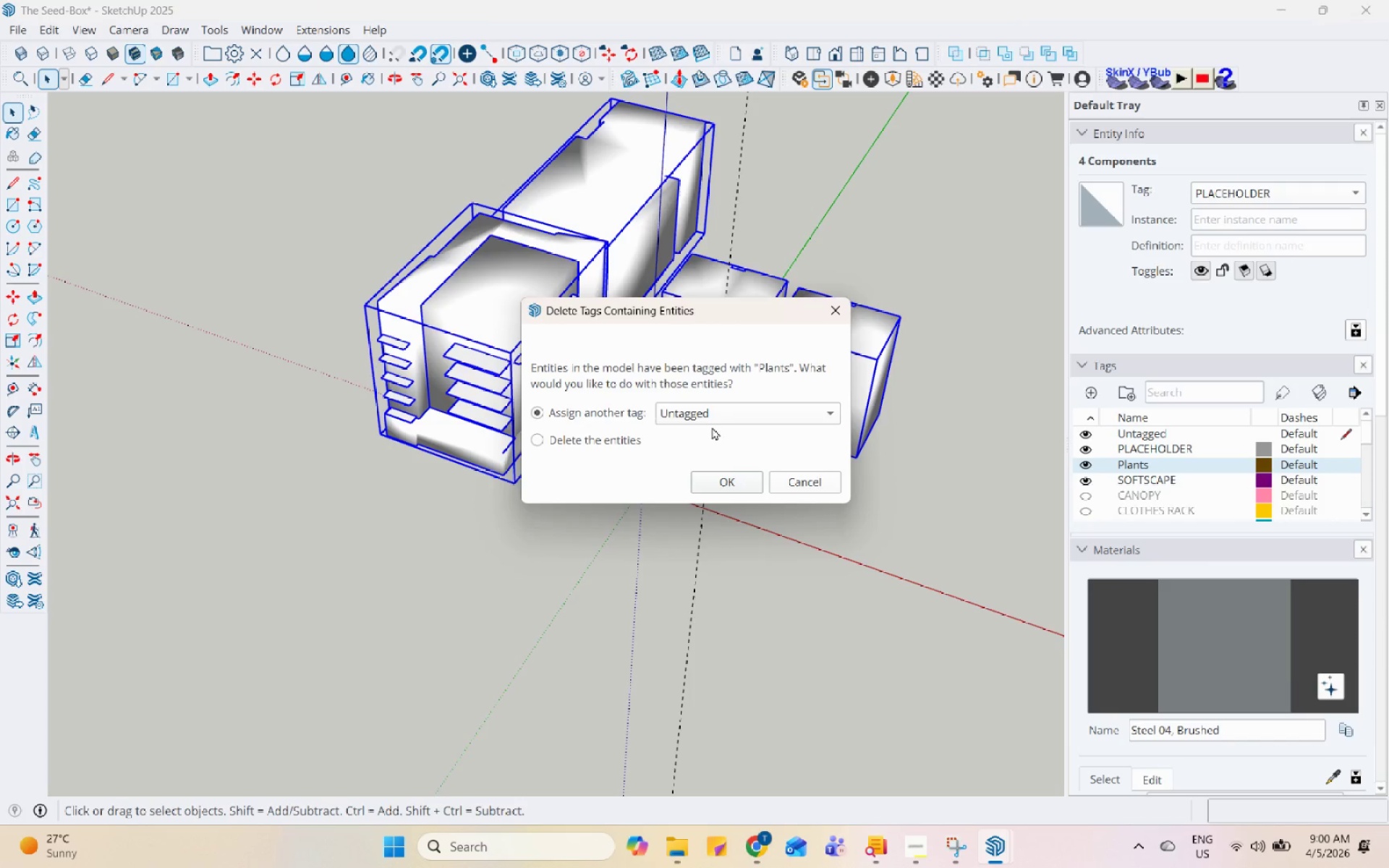 
left_click([731, 483])
 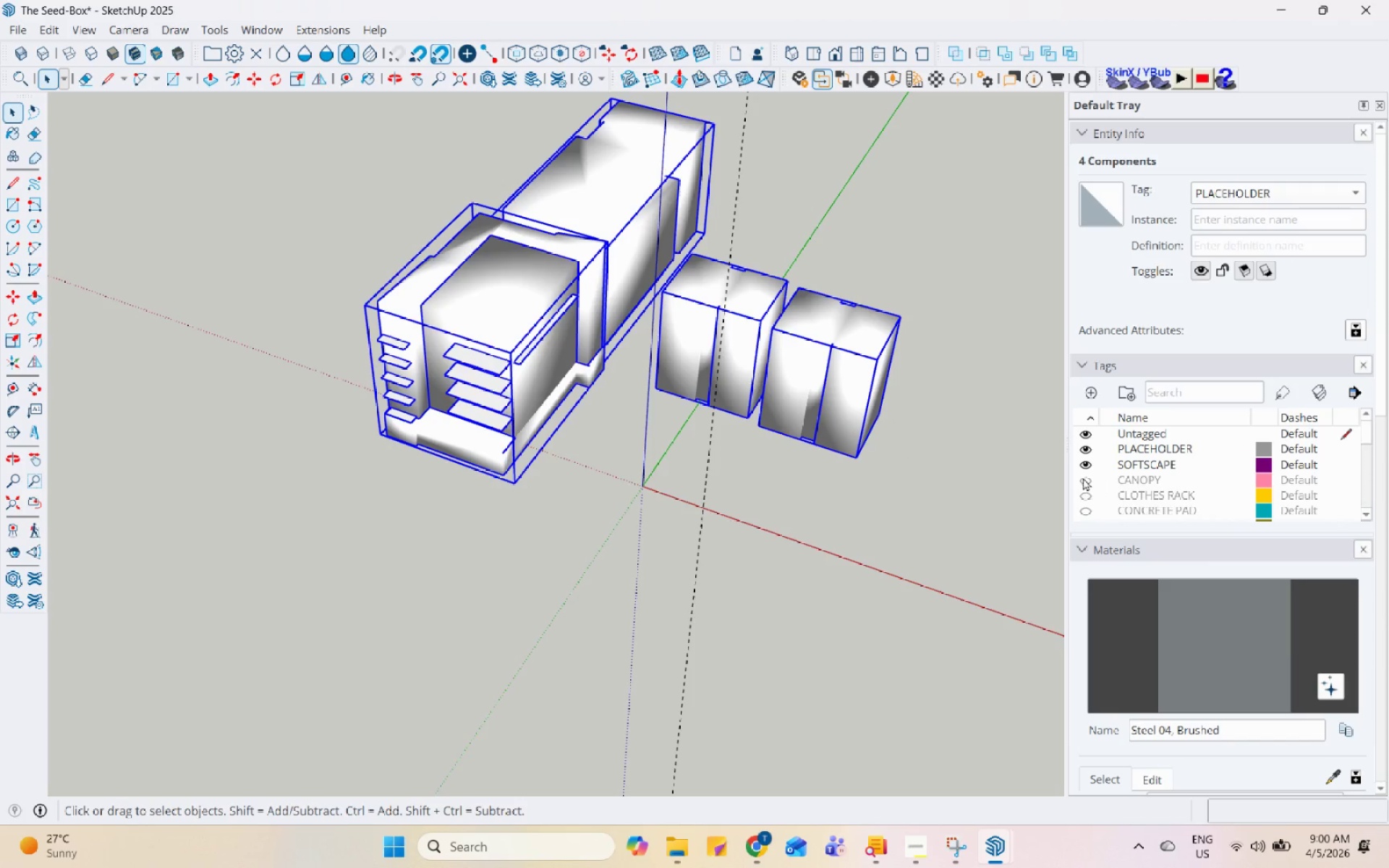 
double_click([1092, 490])
 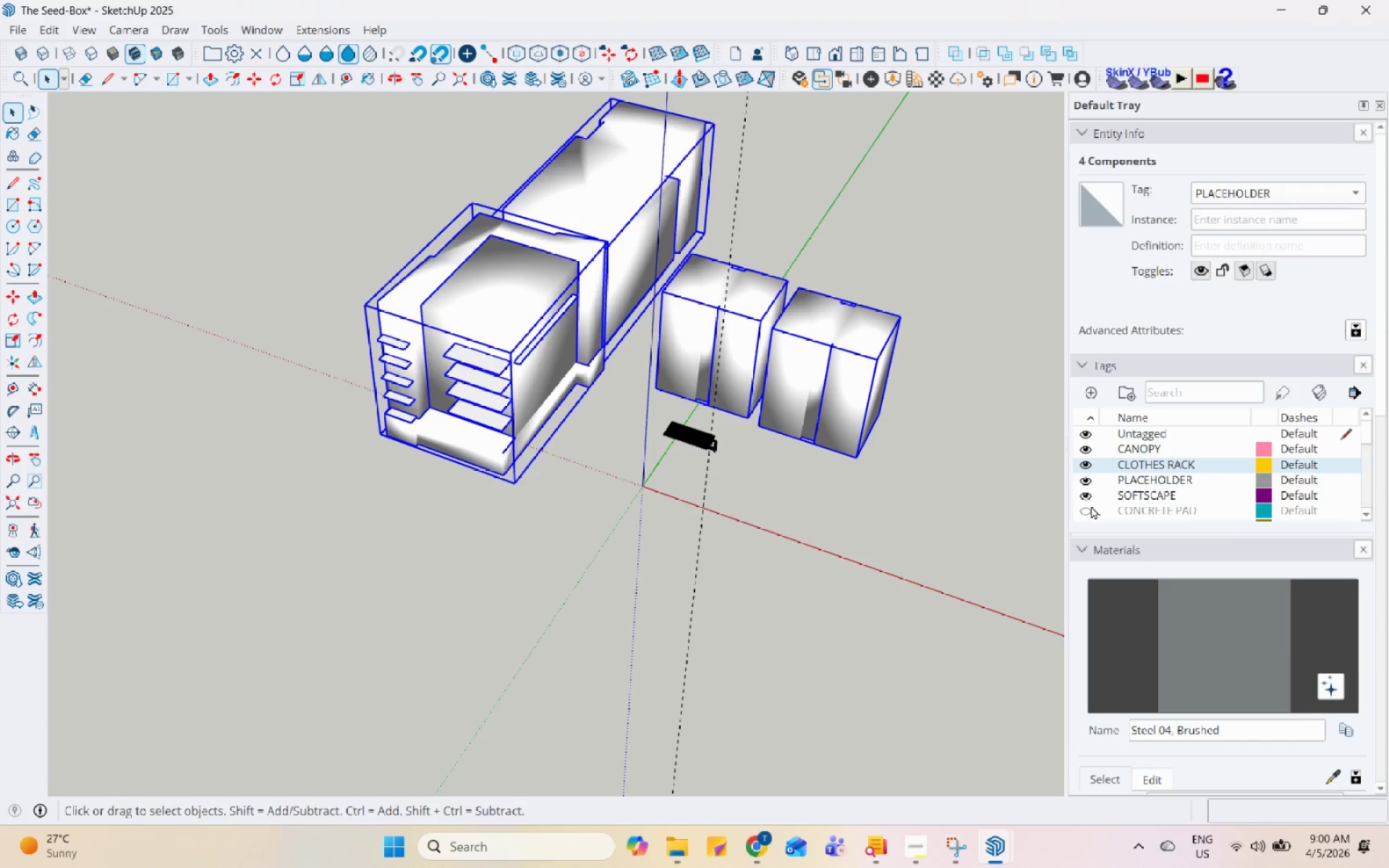 
left_click([1091, 506])
 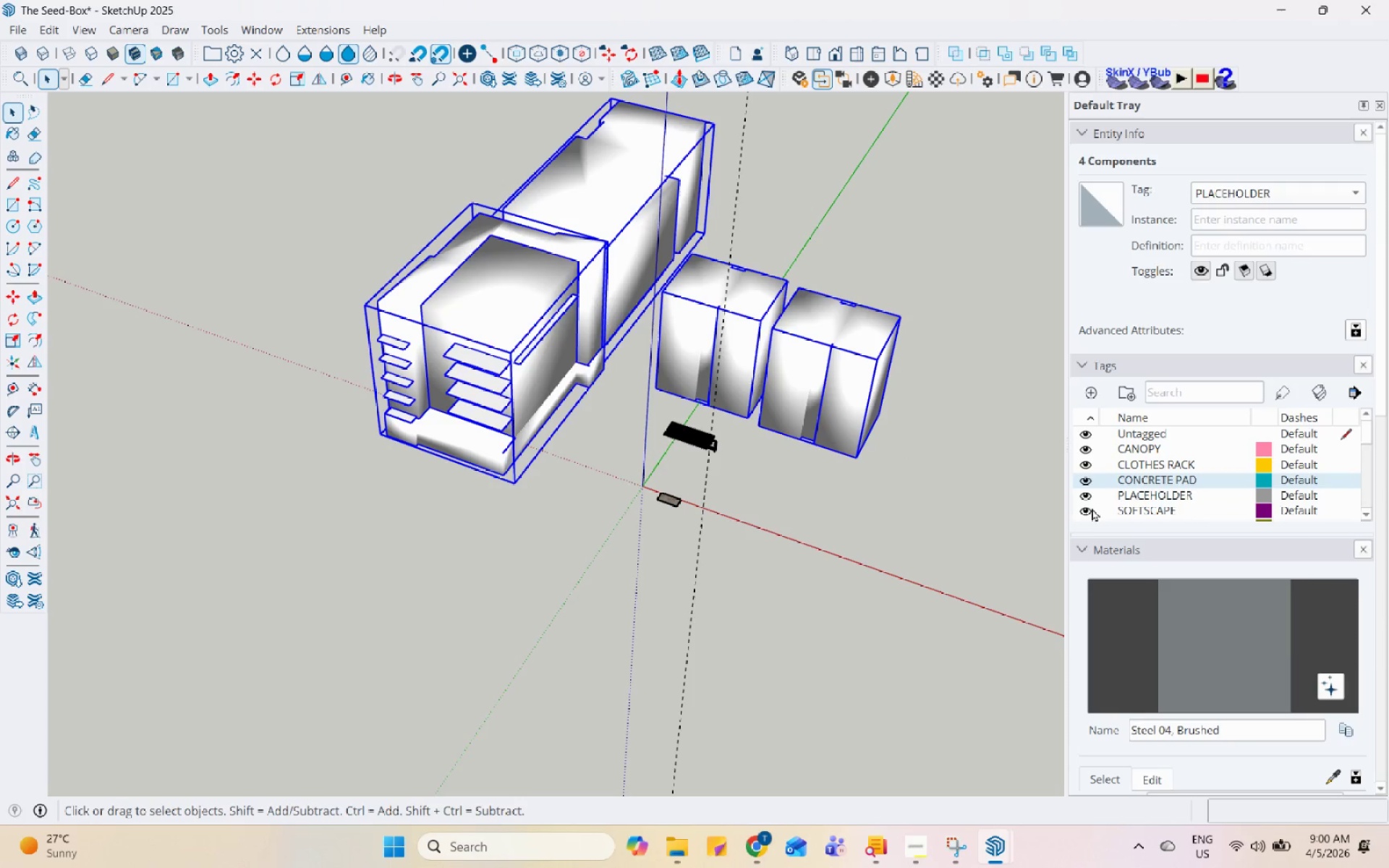 
scroll: coordinate [1092, 496], scroll_direction: down, amount: 2.0
 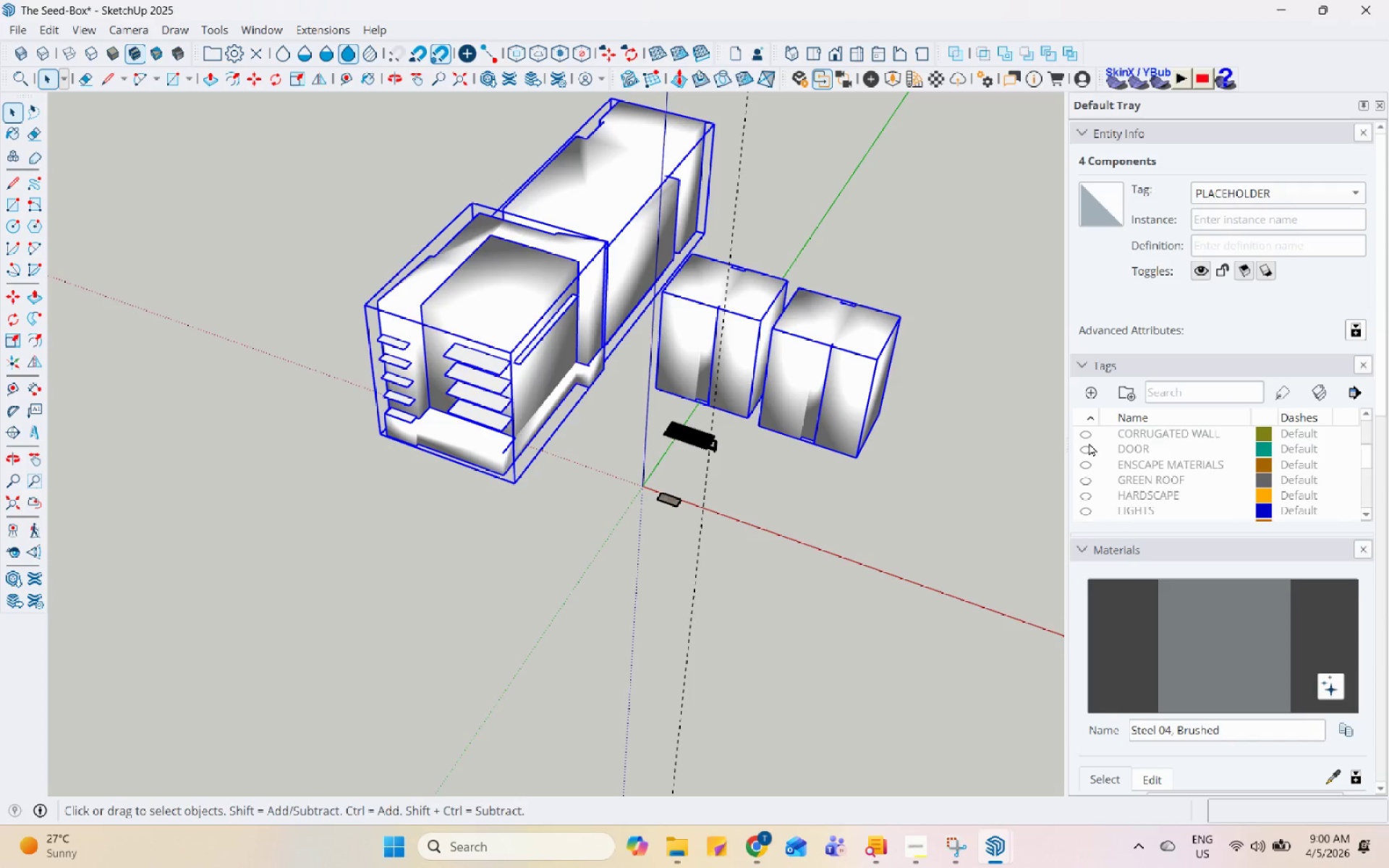 
scroll: coordinate [1089, 443], scroll_direction: up, amount: 1.0
 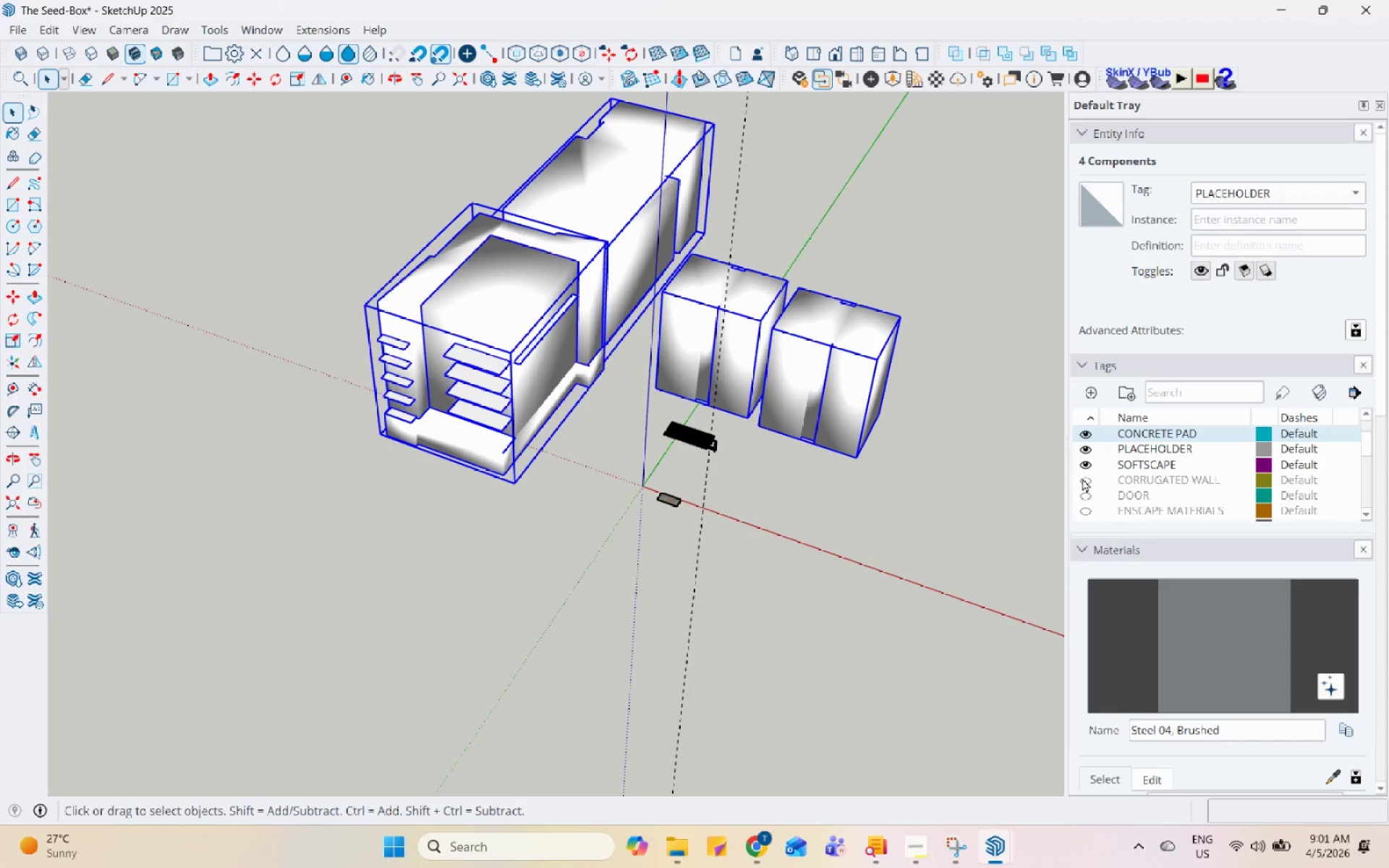 
left_click([1089, 483])
 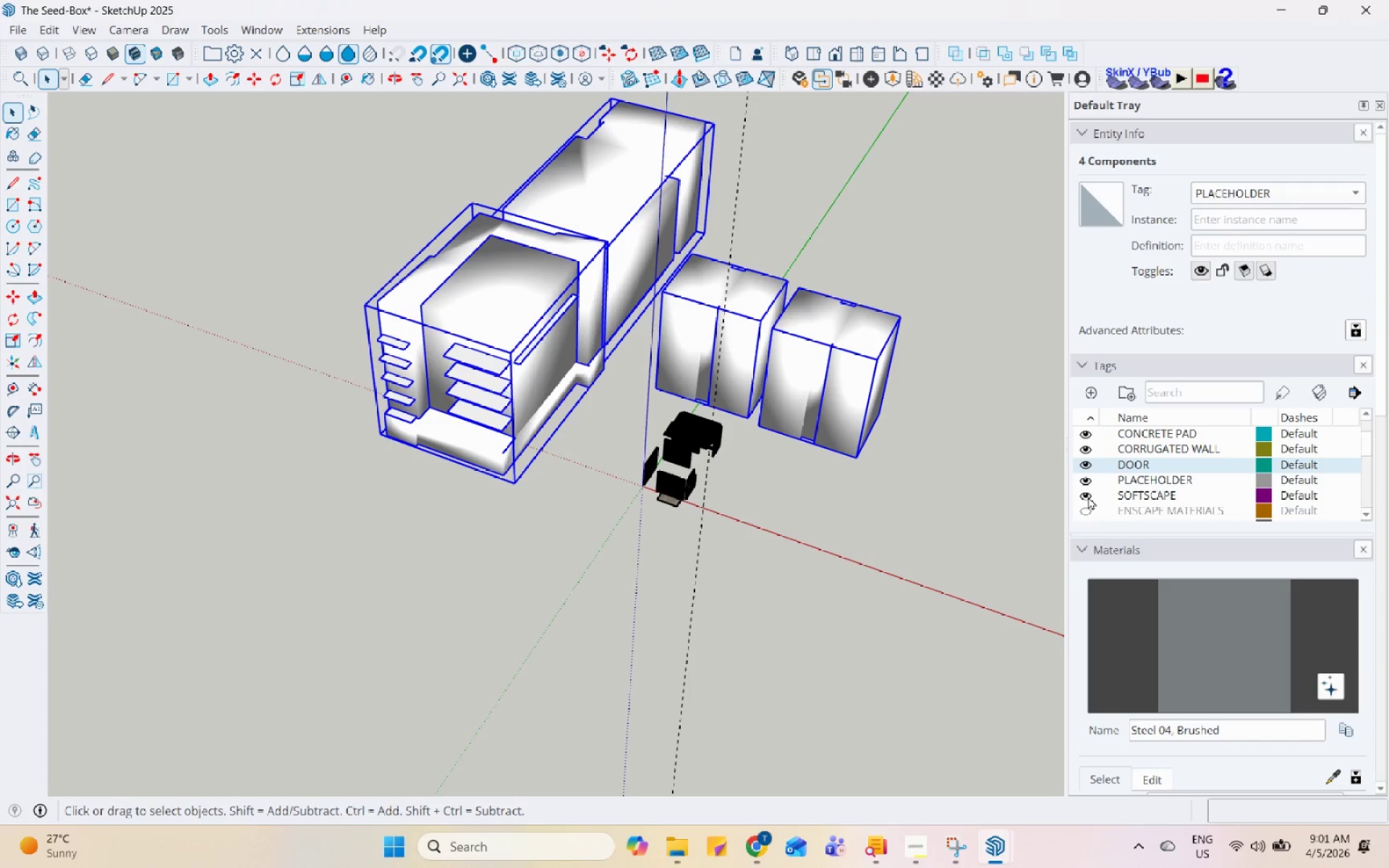 
double_click([1090, 514])
 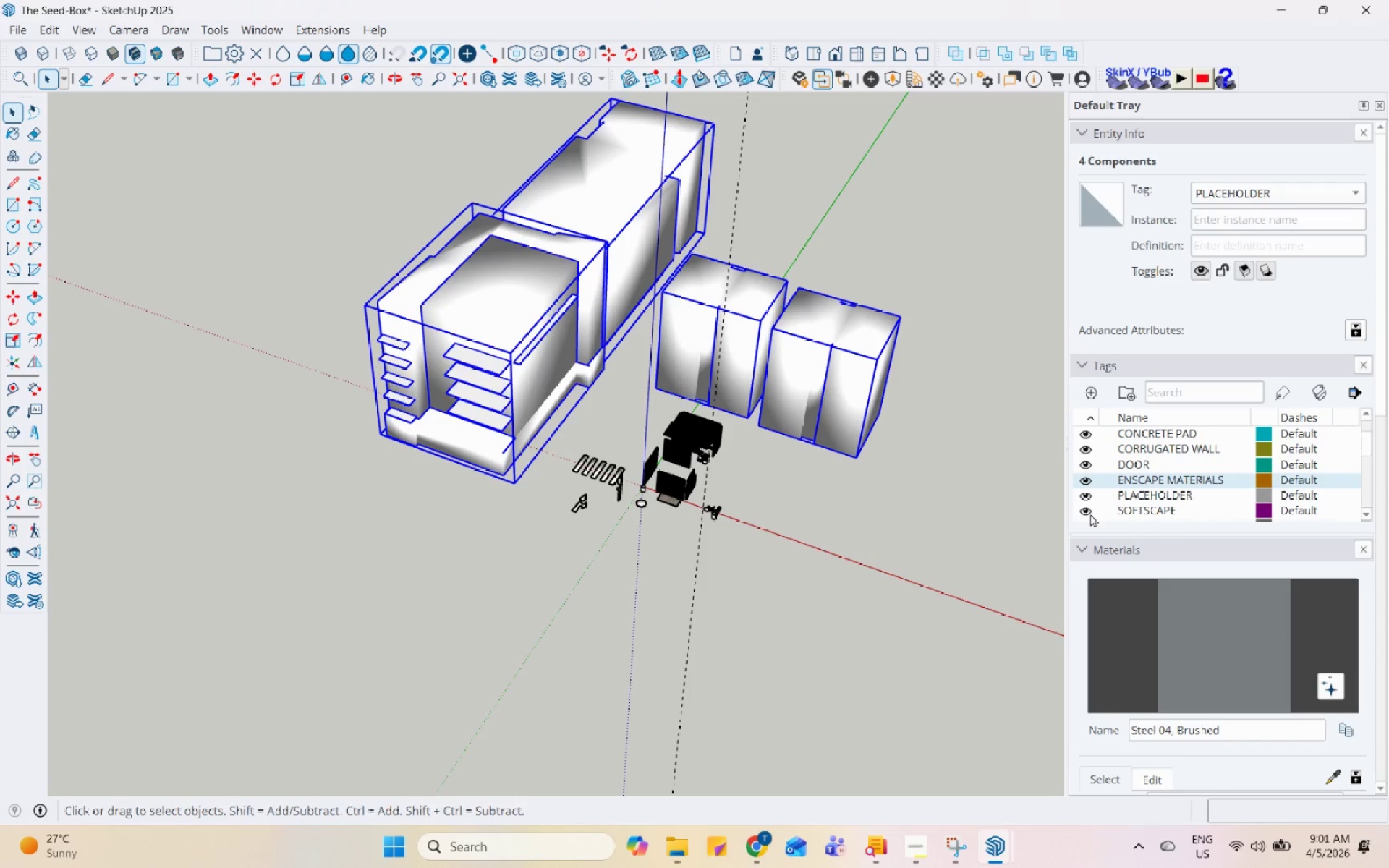 
scroll: coordinate [1090, 514], scroll_direction: down, amount: 1.0
 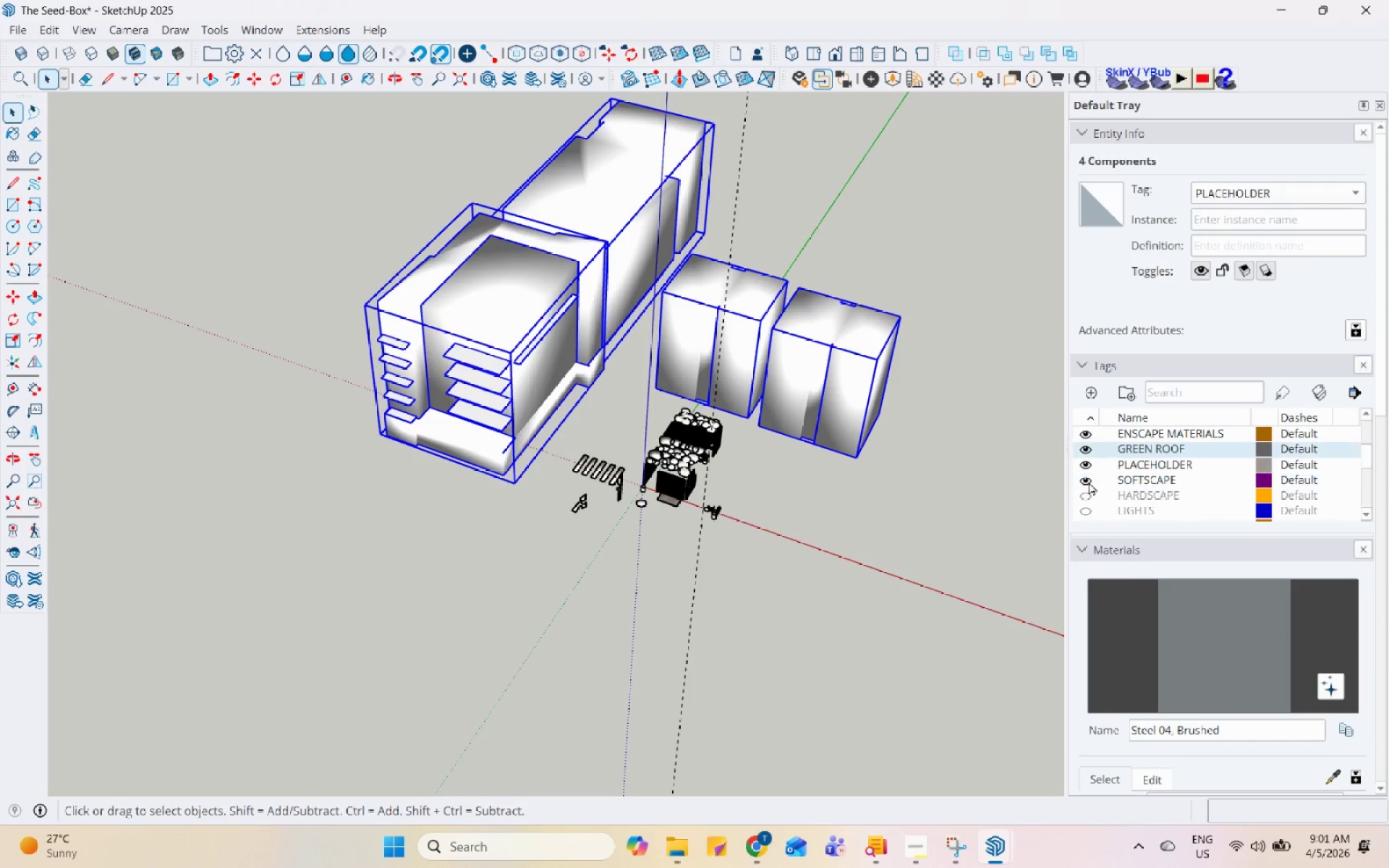 
double_click([1091, 499])
 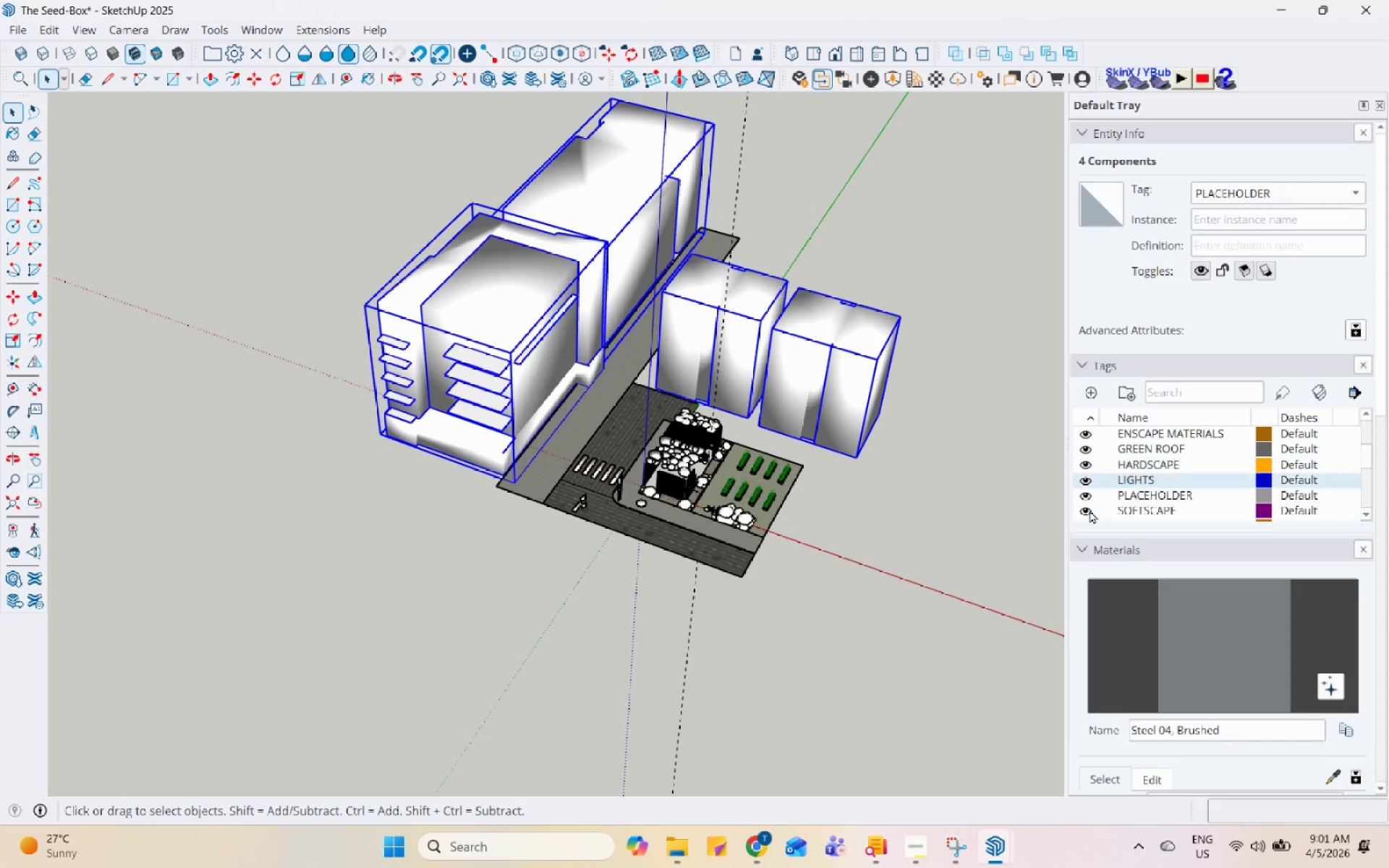 
scroll: coordinate [1089, 476], scroll_direction: down, amount: 1.0
 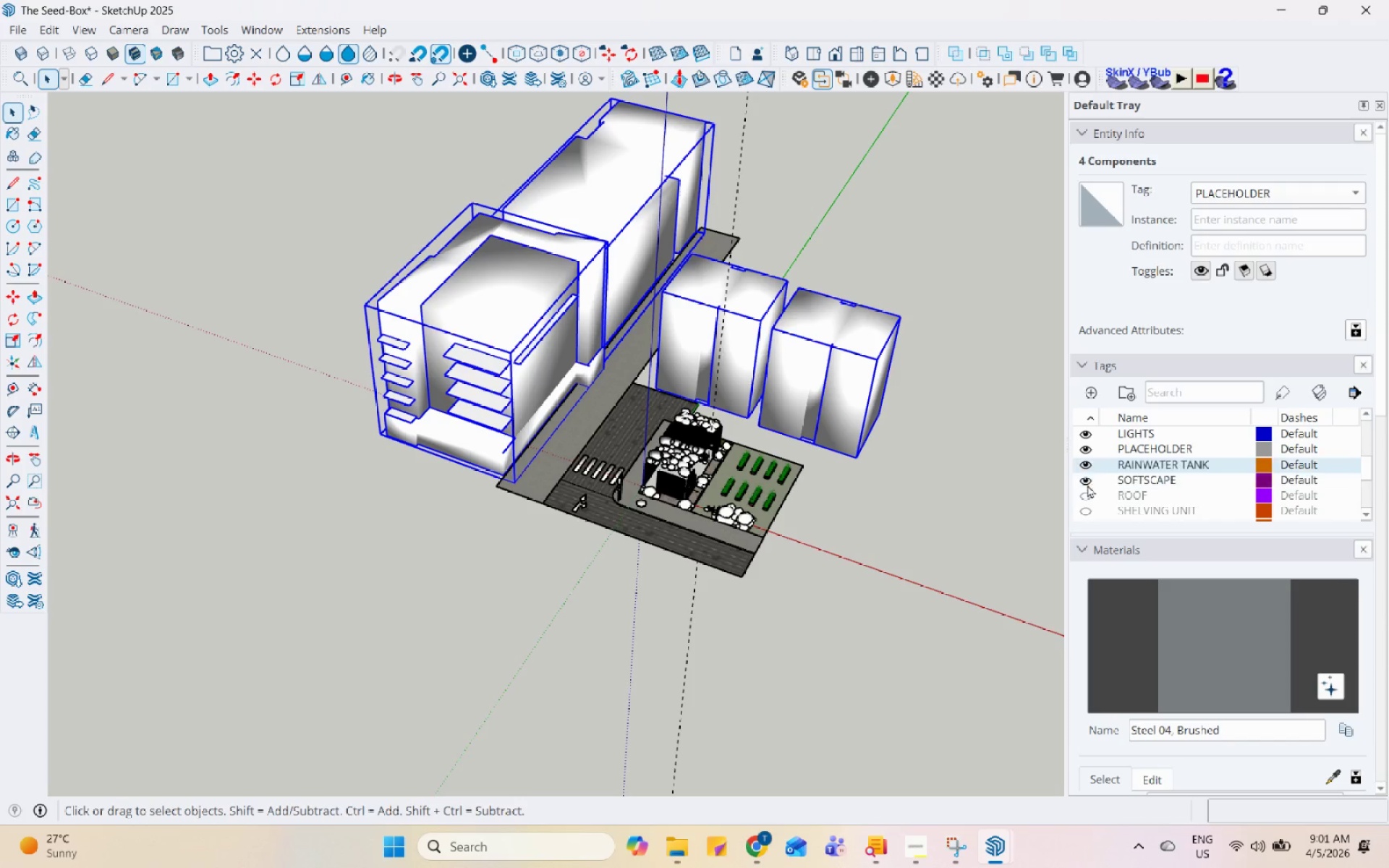 
double_click([1087, 487])
 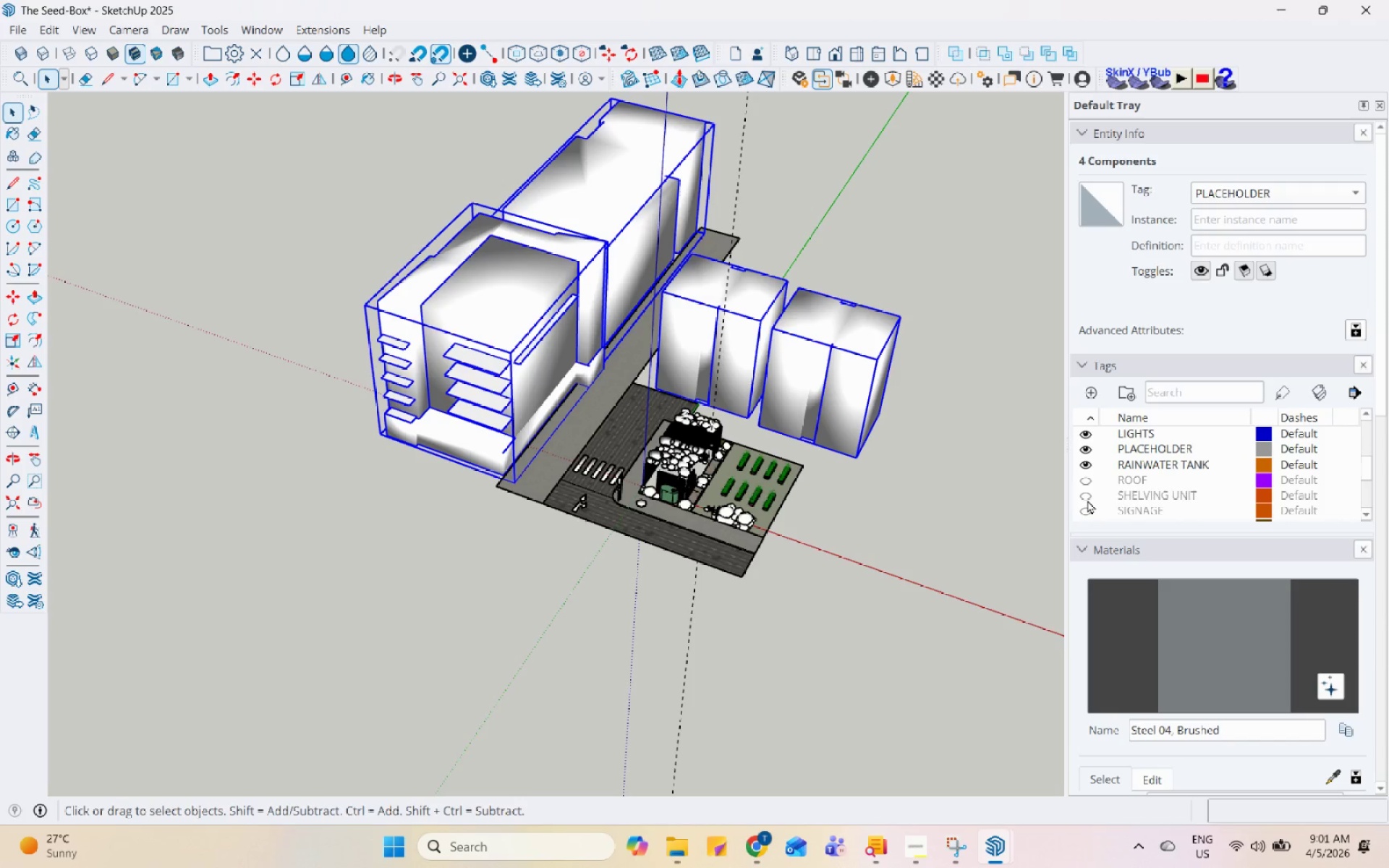 
triple_click([1087, 500])
 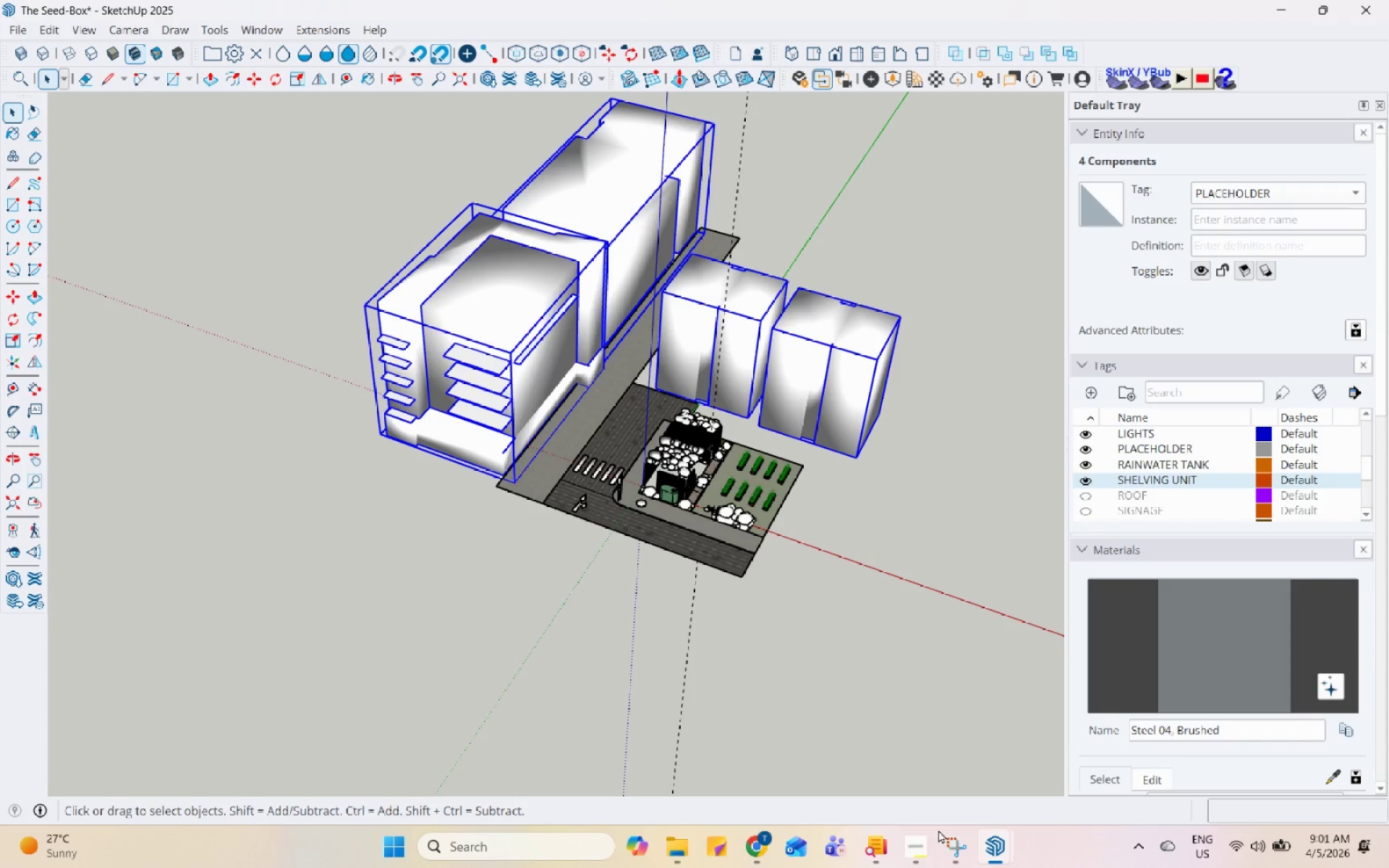 
left_click([927, 844])
 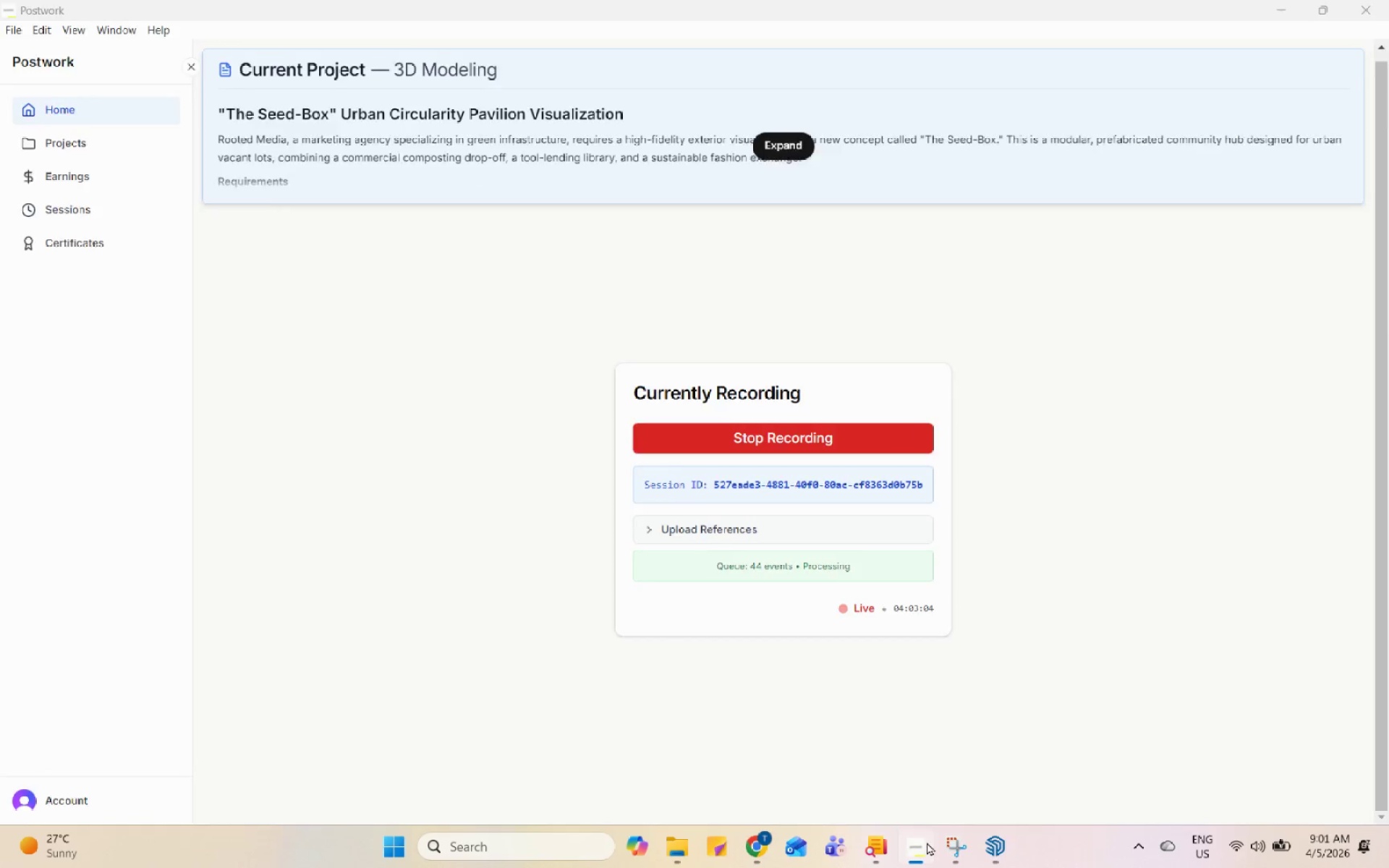 
double_click([947, 848])
 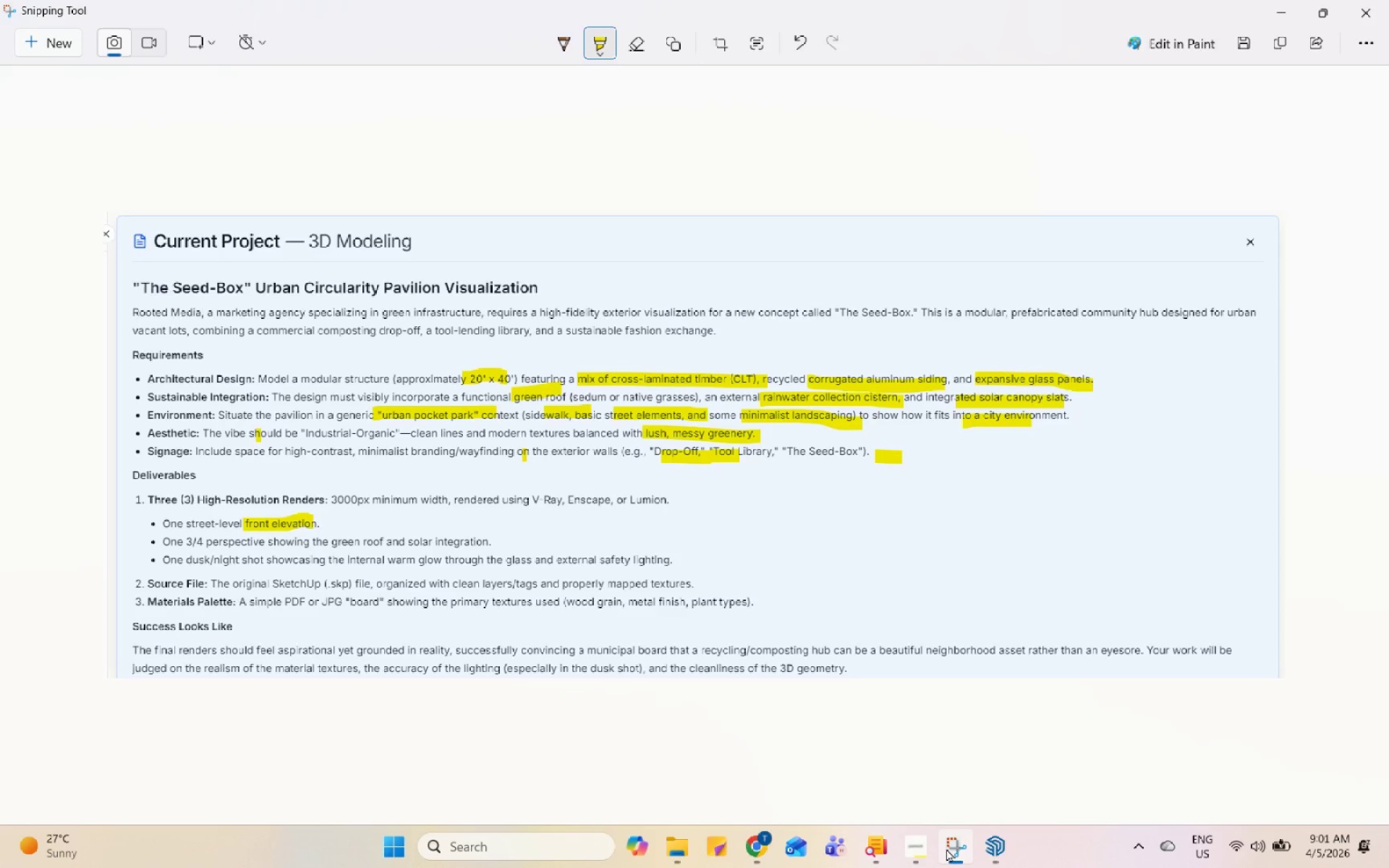 
wait(6.64)
 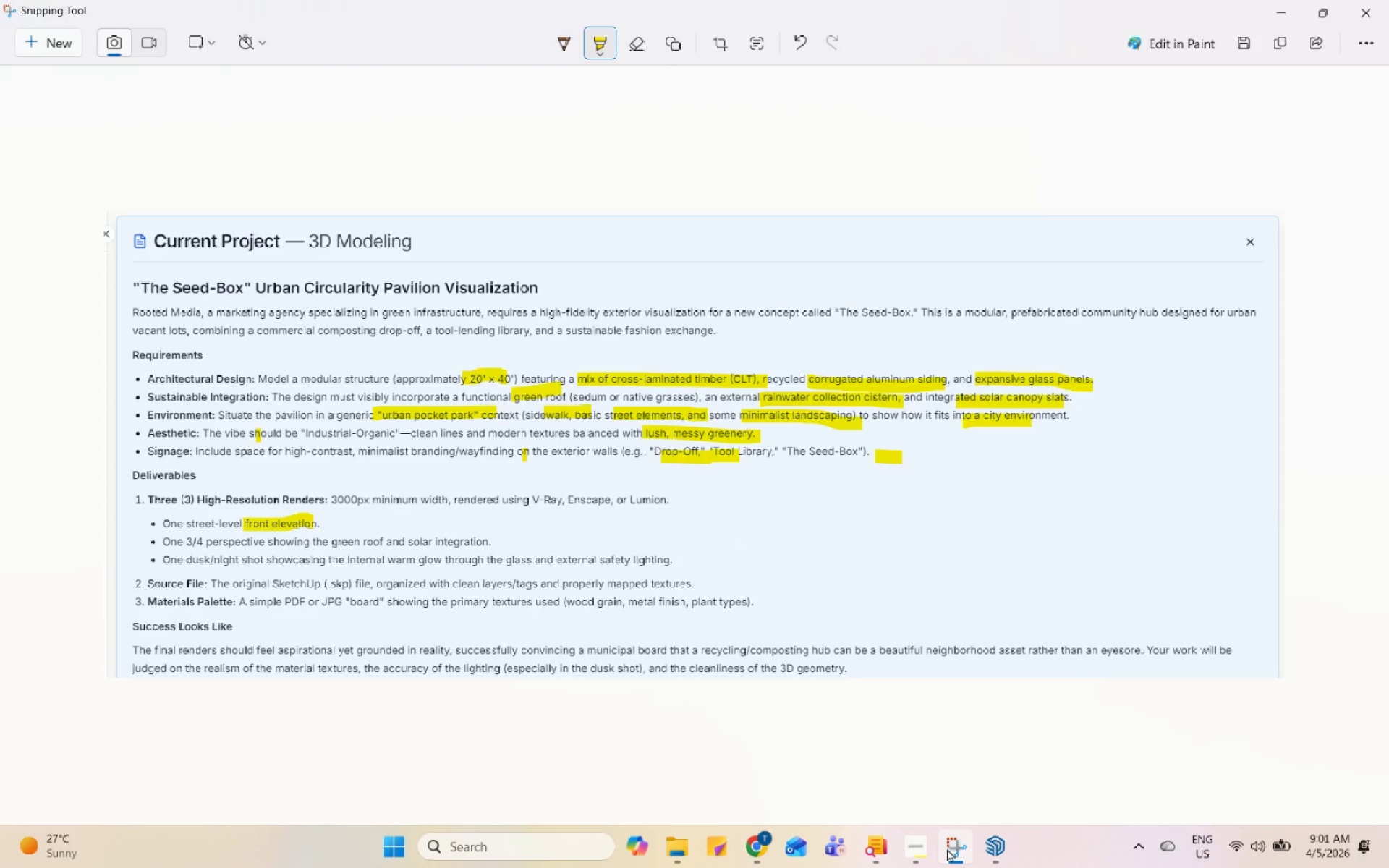 
left_click([946, 848])
 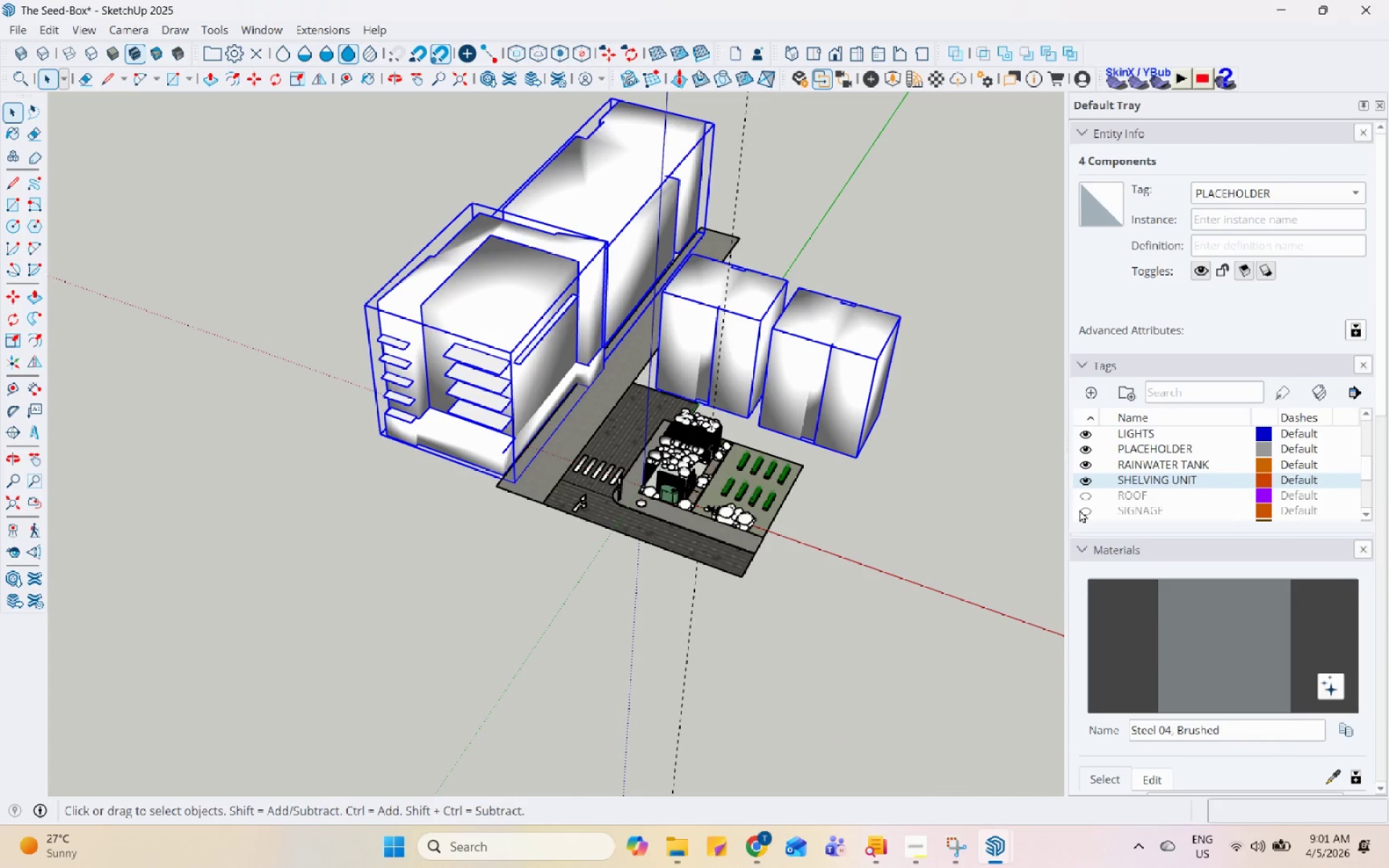 
left_click([1089, 490])
 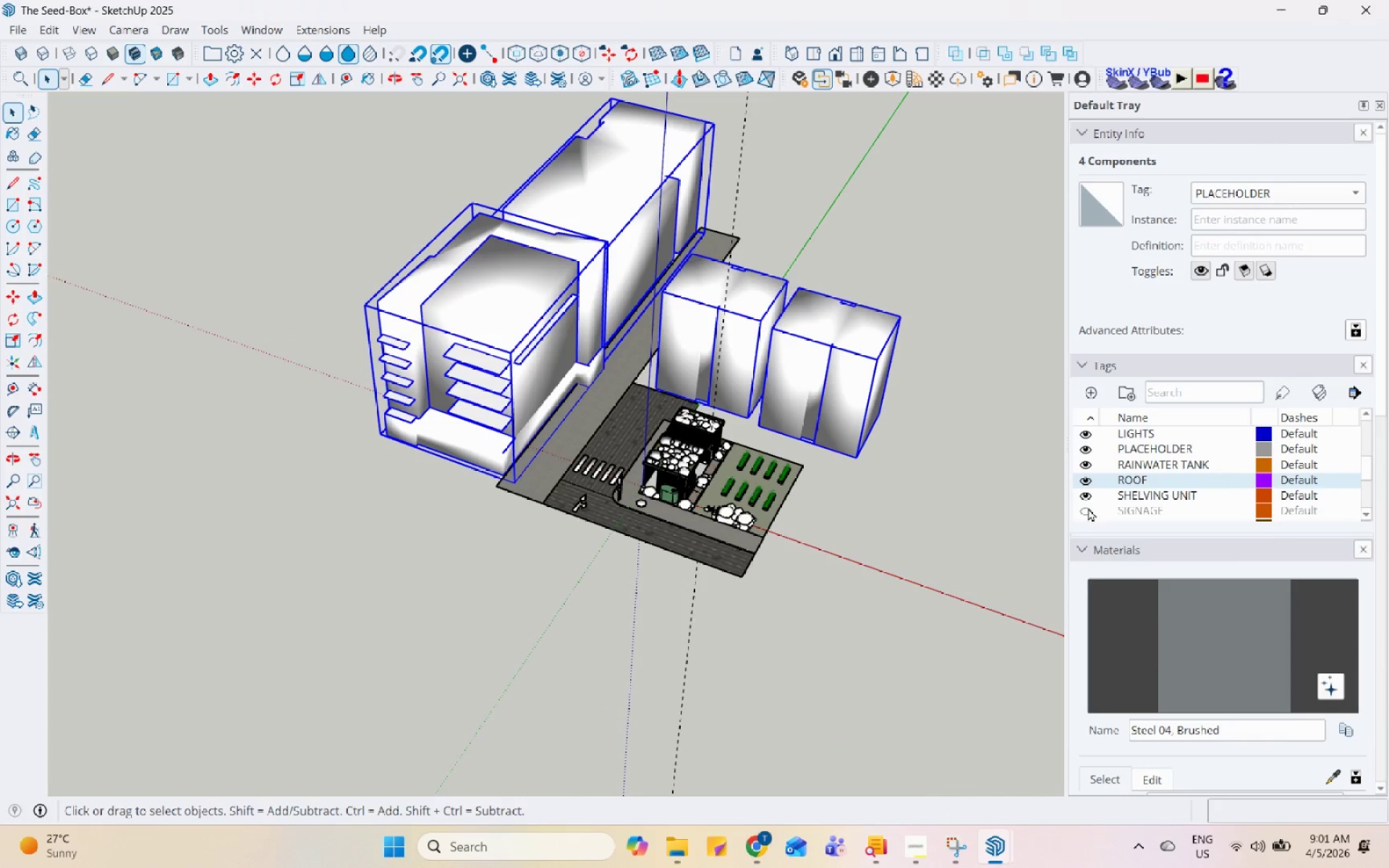 
left_click([1088, 519])
 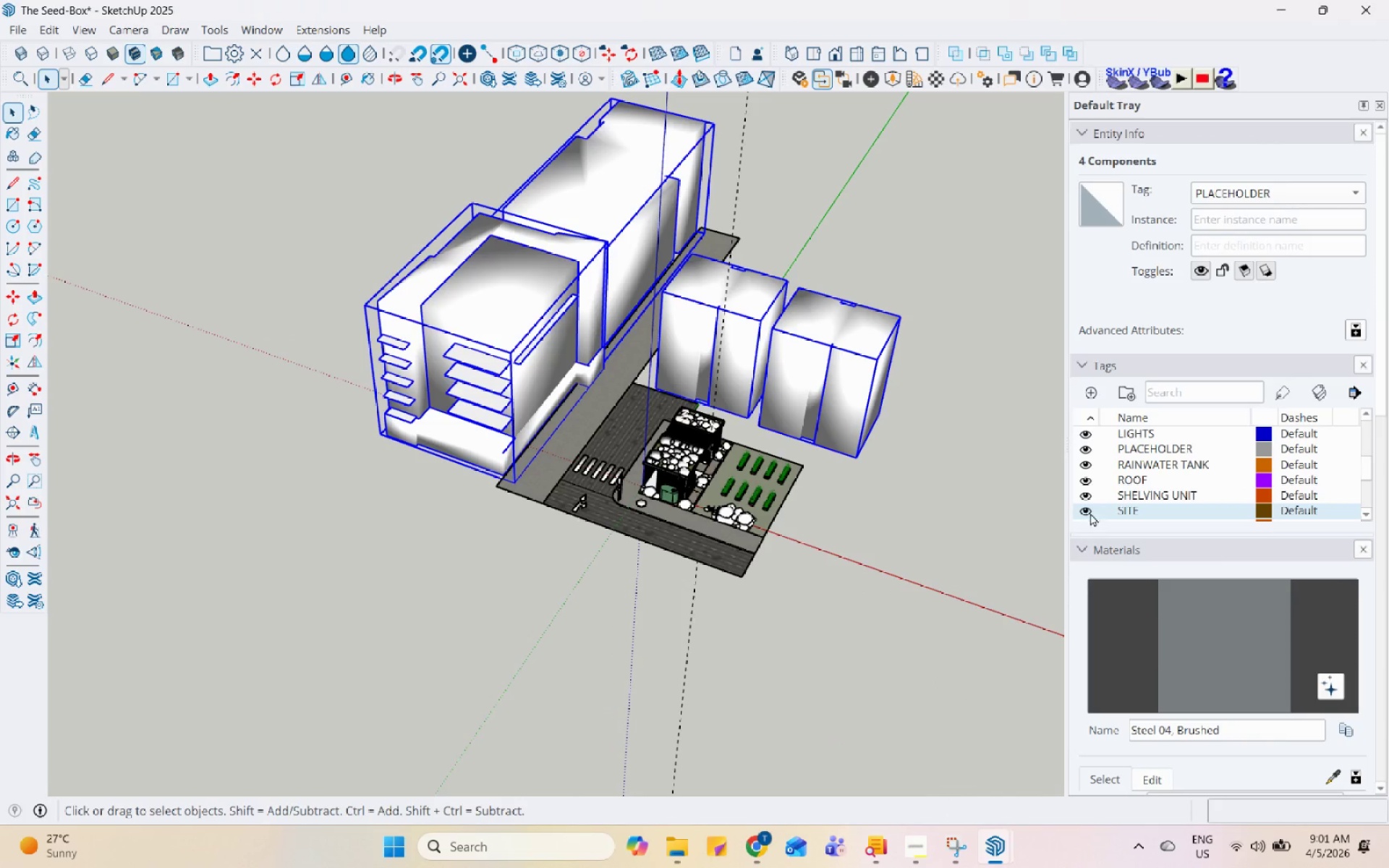 
scroll: coordinate [1097, 497], scroll_direction: down, amount: 1.0
 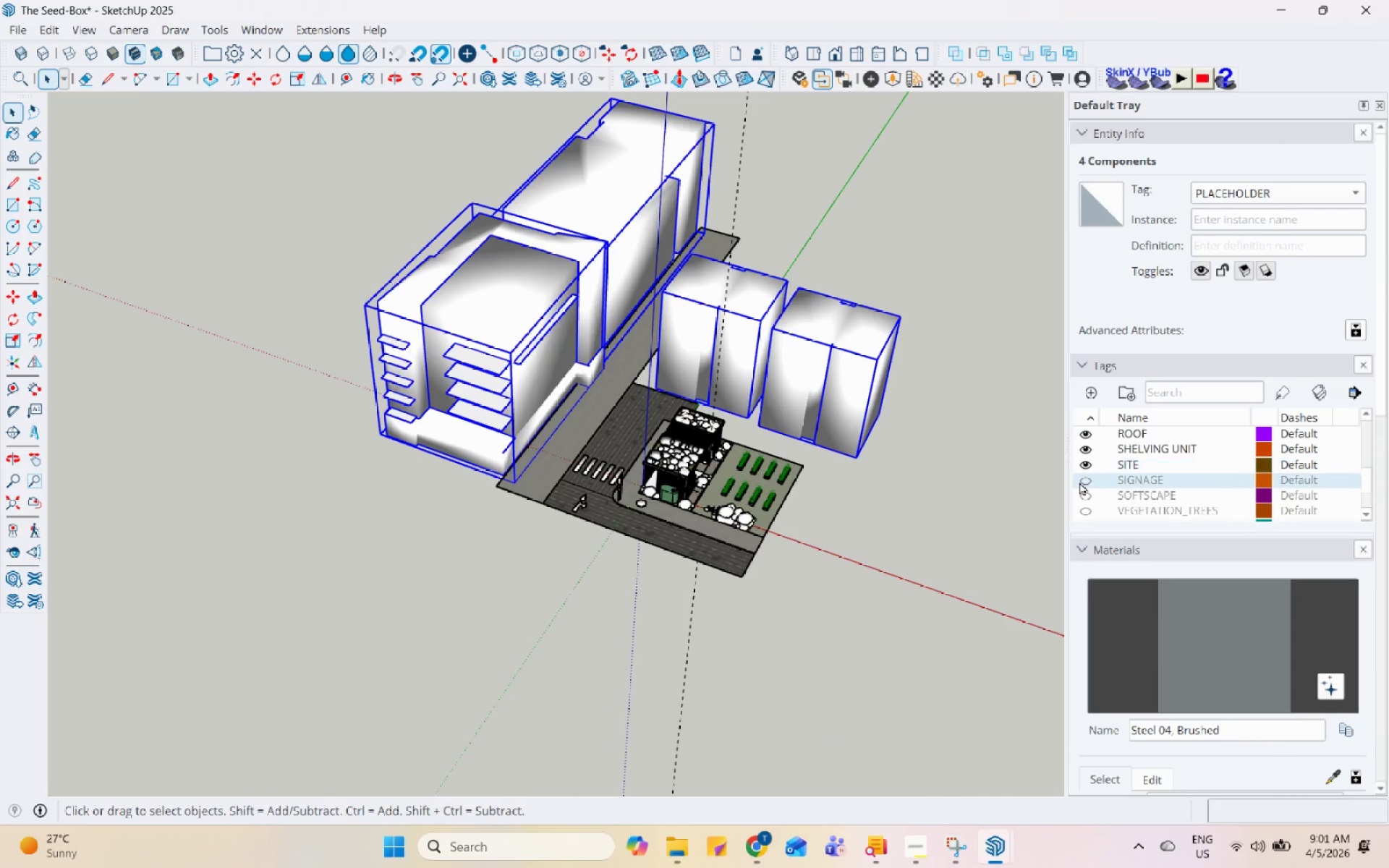 
double_click([1092, 493])
 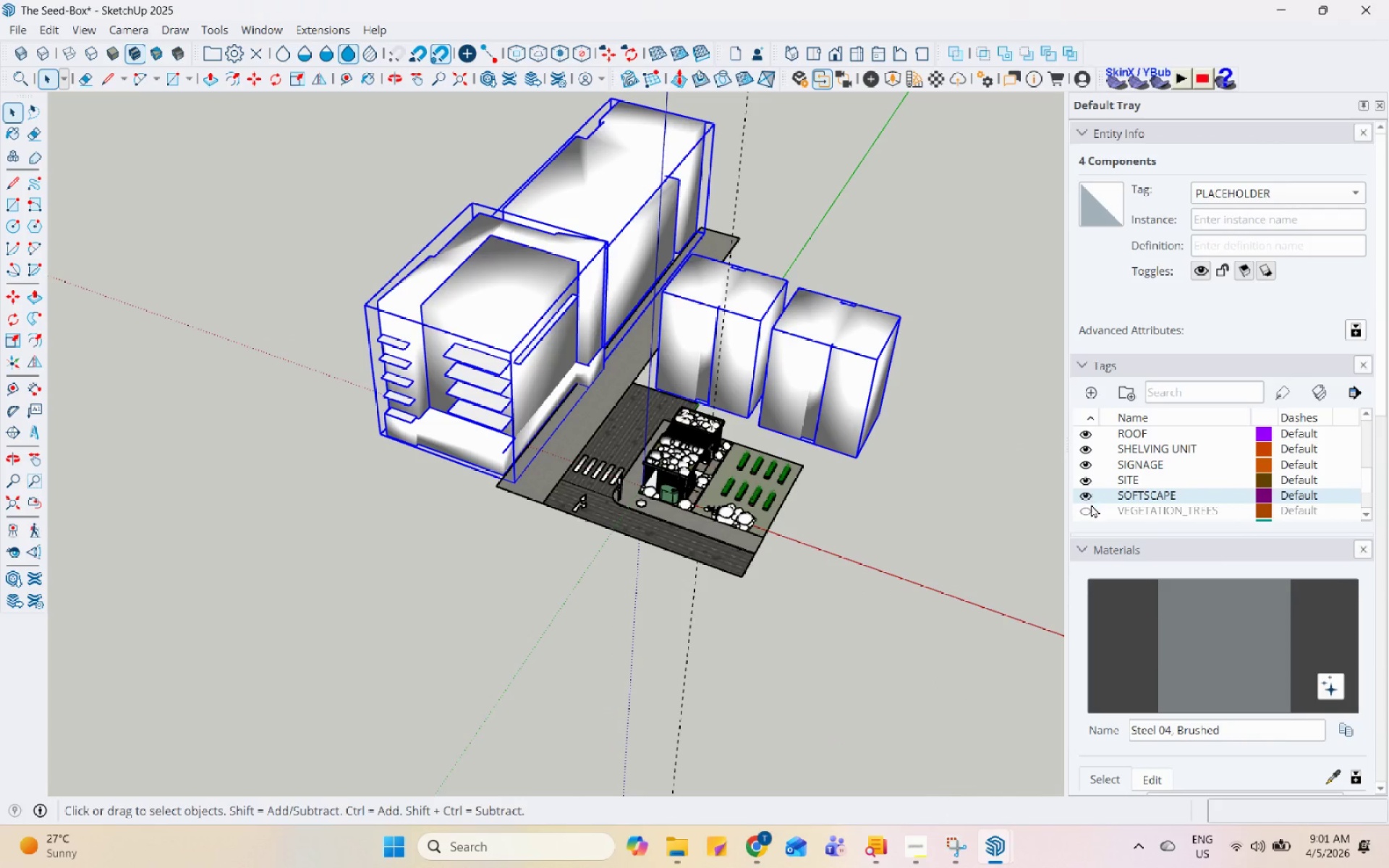 
triple_click([1089, 506])
 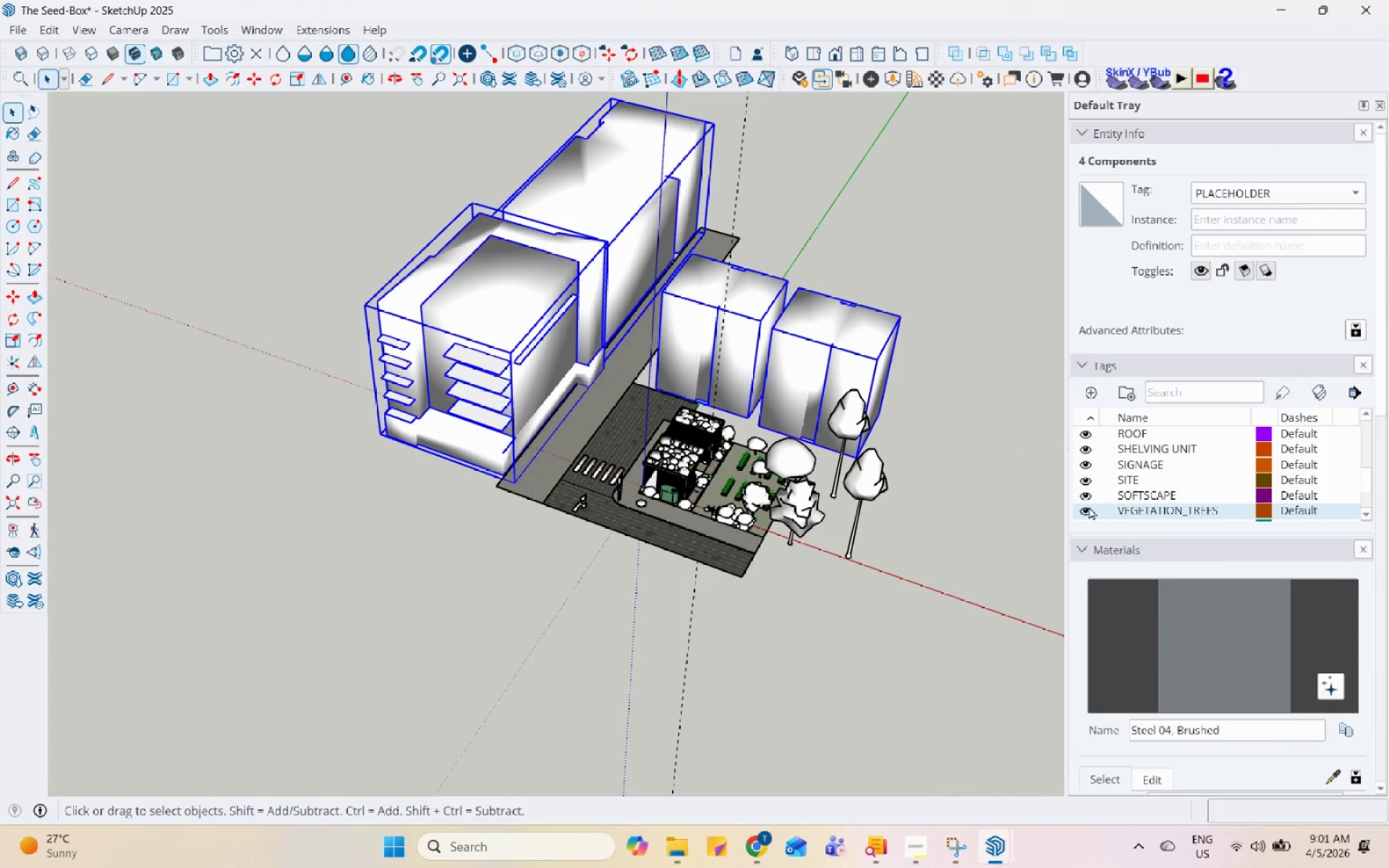 
scroll: coordinate [1089, 506], scroll_direction: down, amount: 1.0
 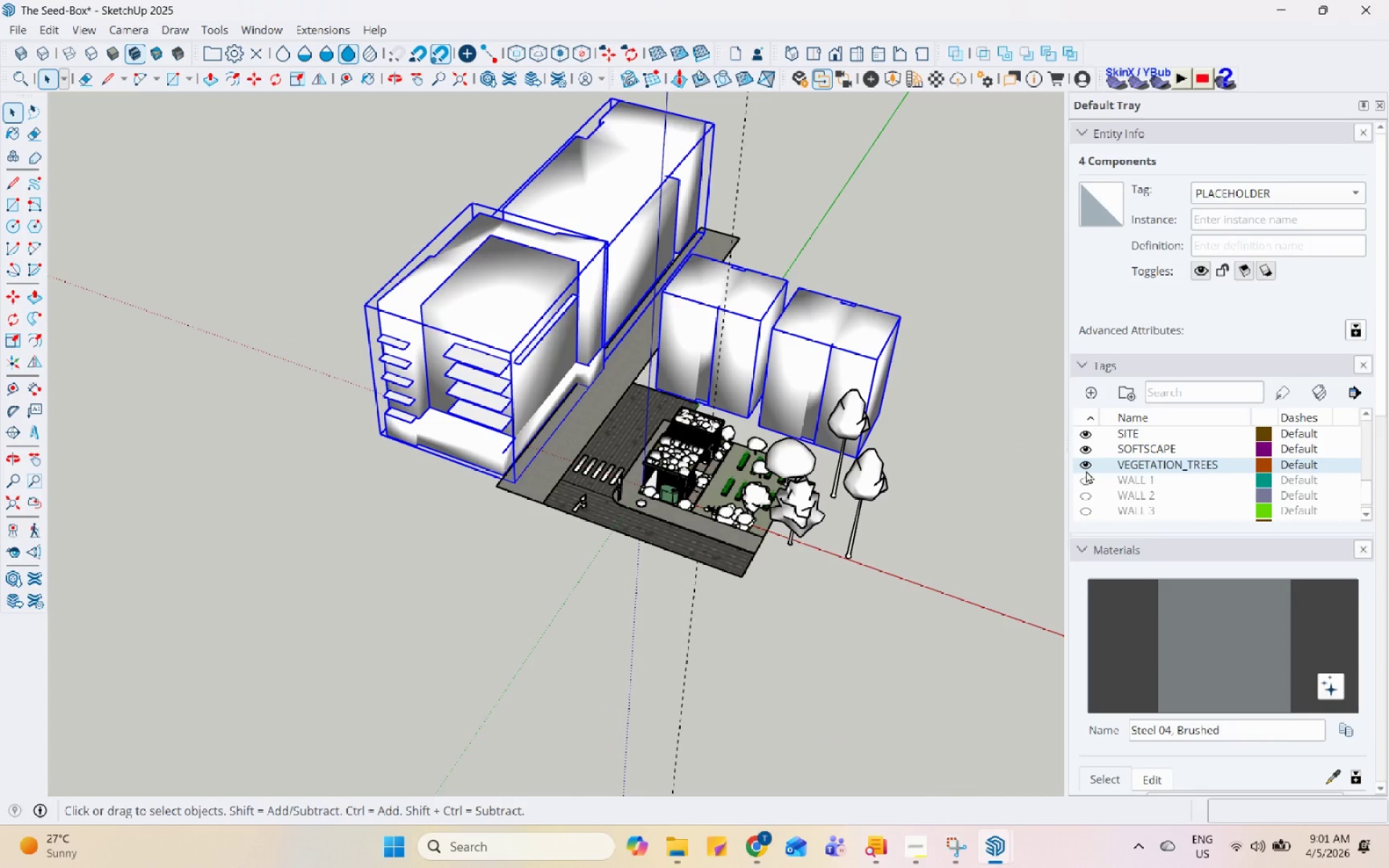 
left_click([1087, 482])
 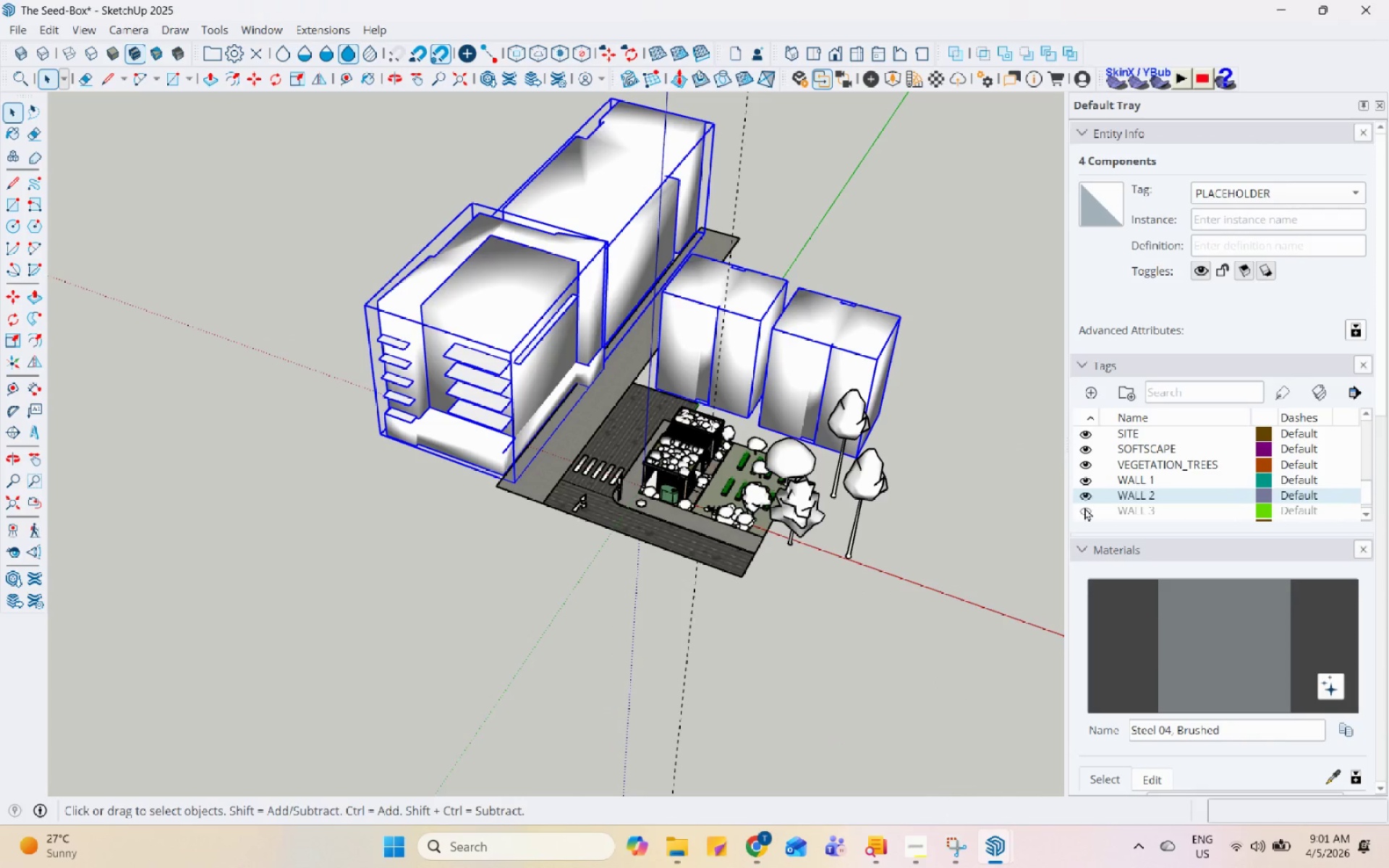 
triple_click([1084, 507])
 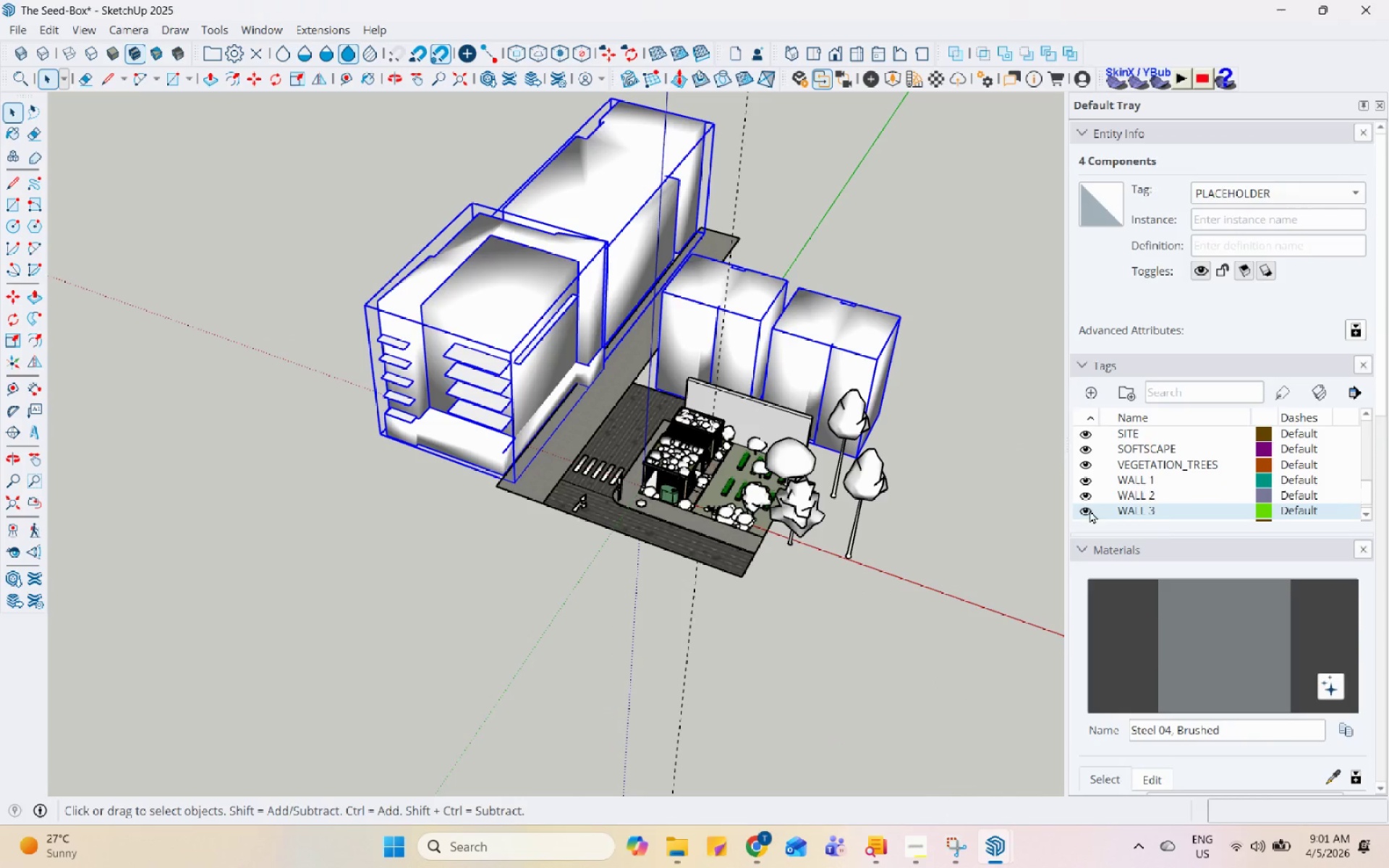 
scroll: coordinate [1094, 495], scroll_direction: down, amount: 2.0
 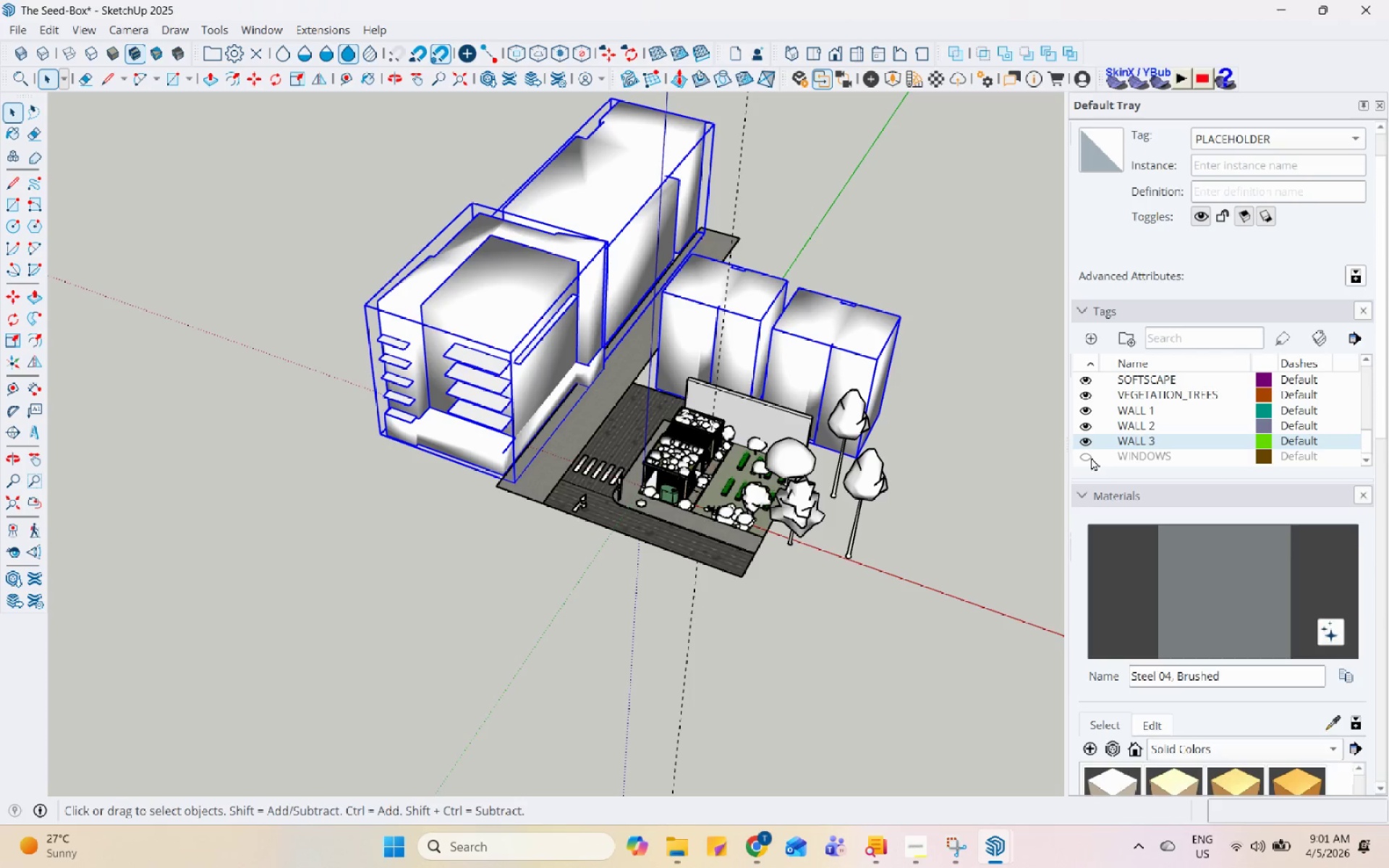 
left_click([1087, 459])
 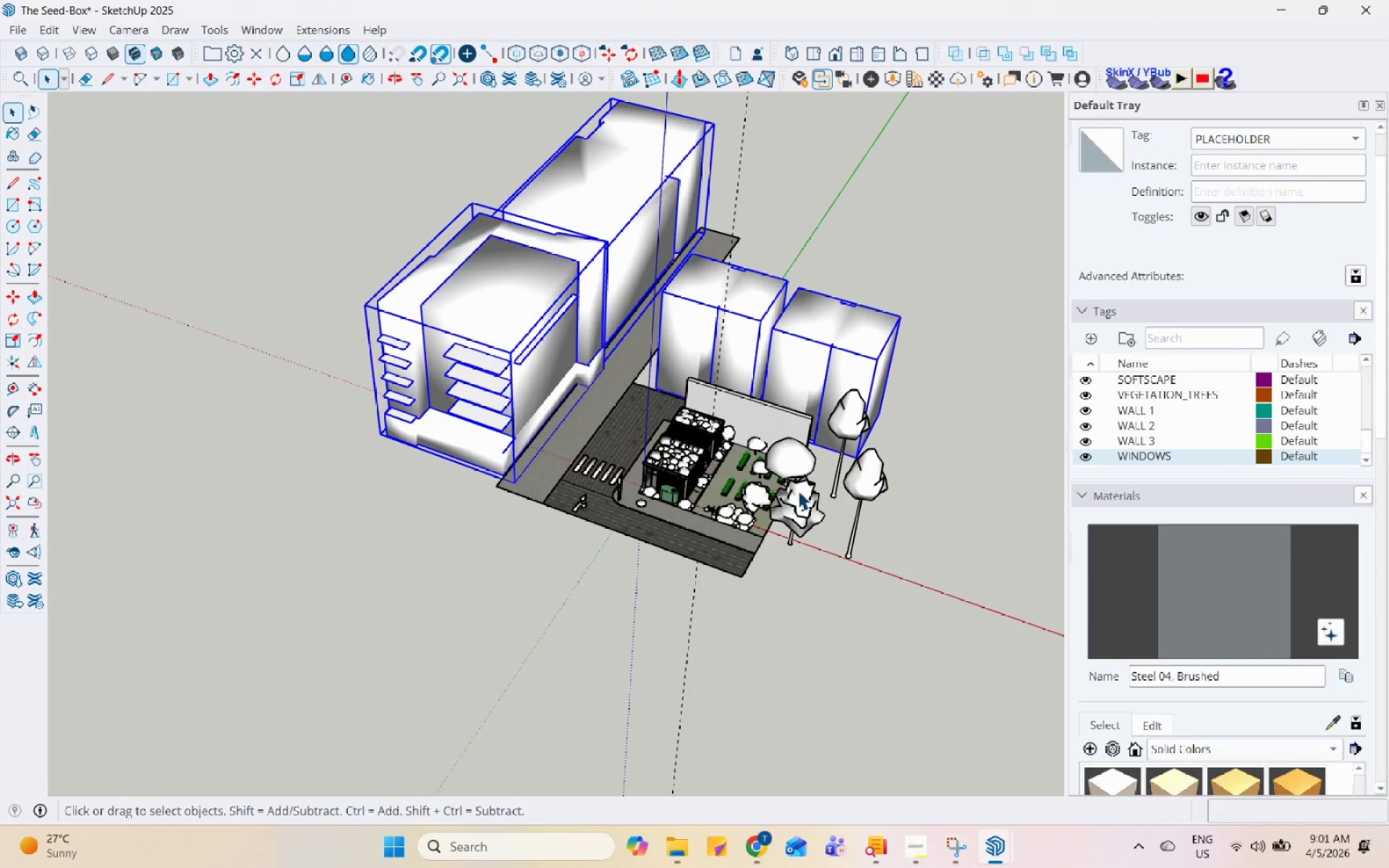 
scroll: coordinate [512, 341], scroll_direction: up, amount: 32.0
 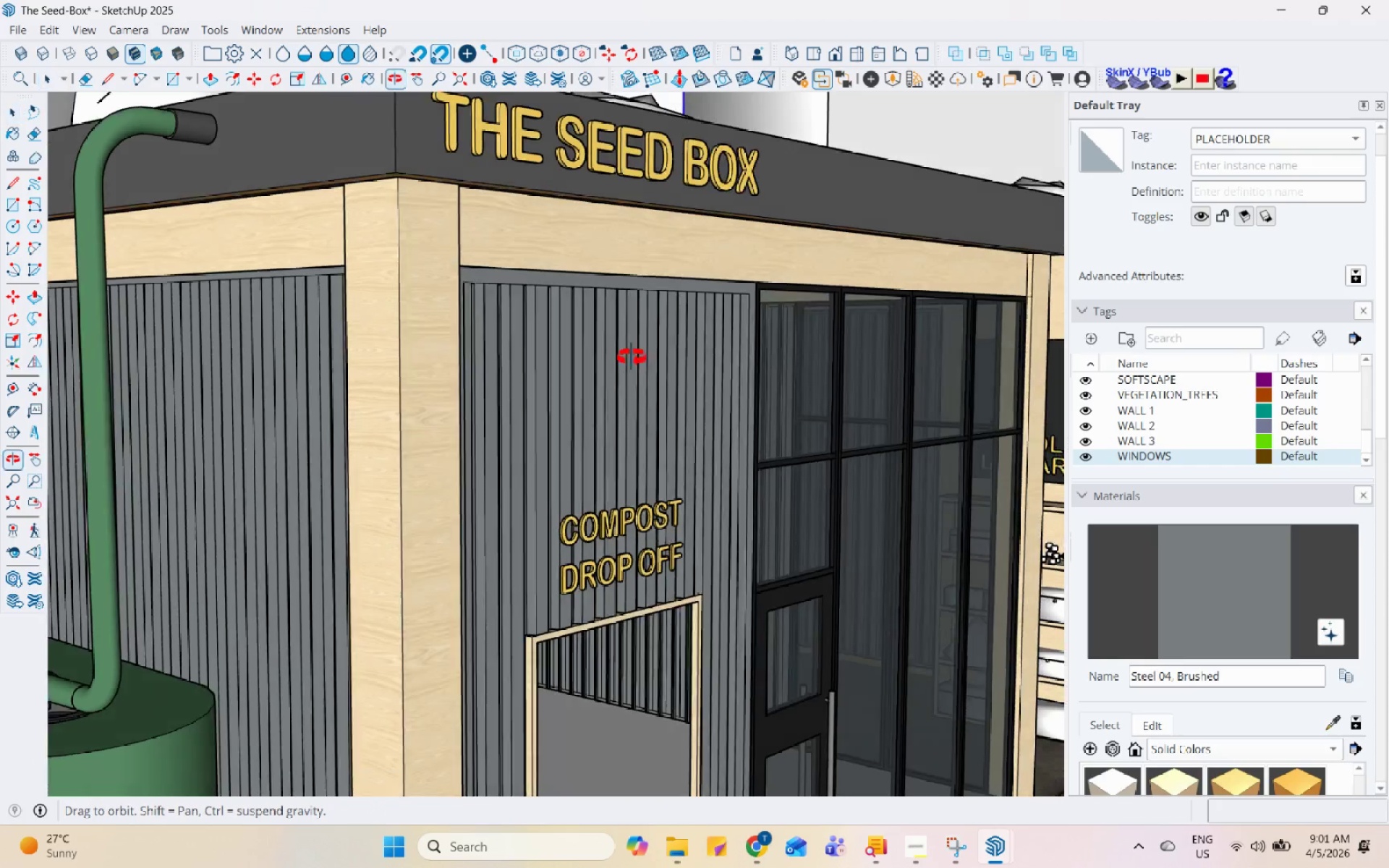 
scroll: coordinate [641, 375], scroll_direction: down, amount: 3.0
 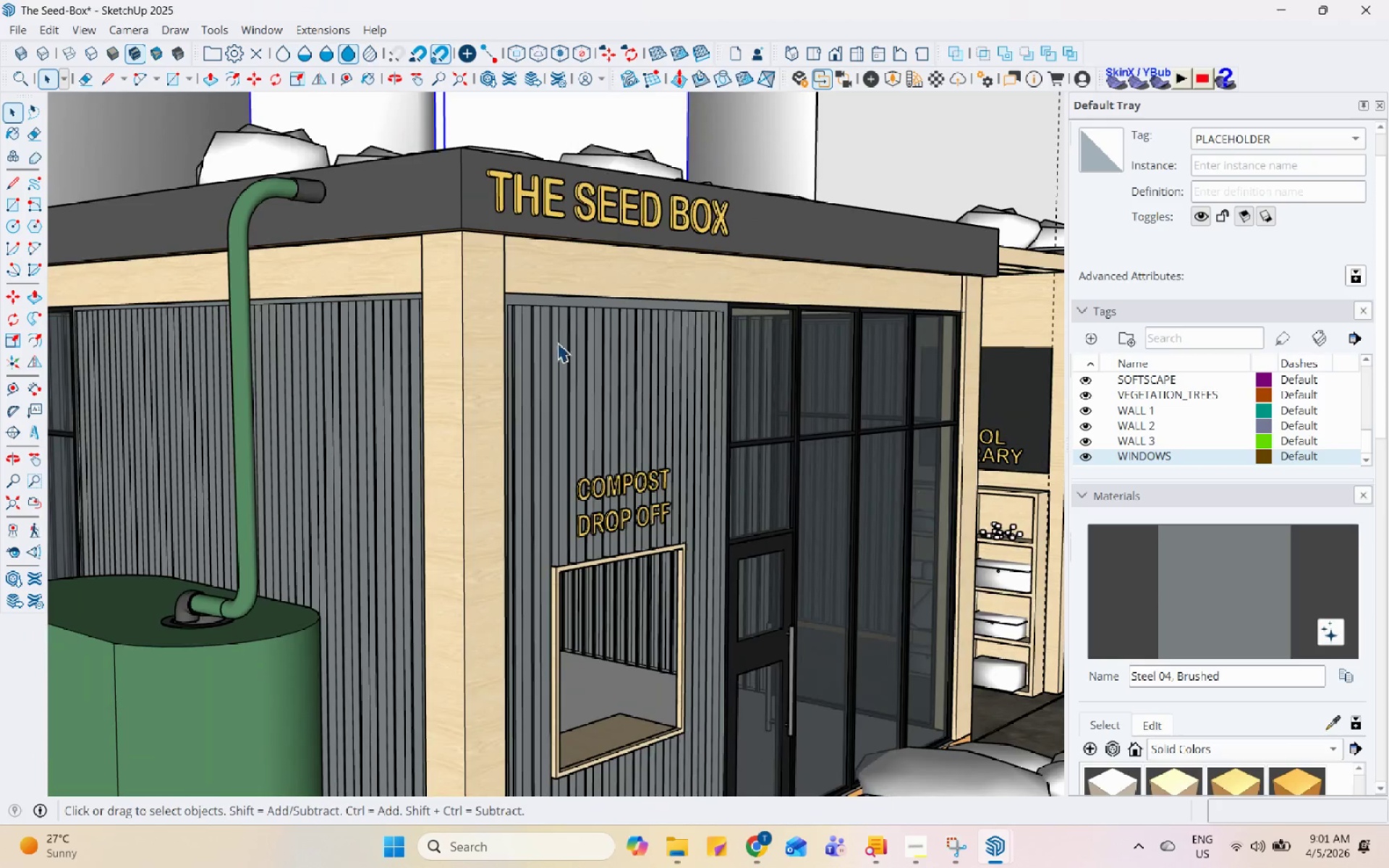 
scroll: coordinate [550, 360], scroll_direction: up, amount: 6.0
 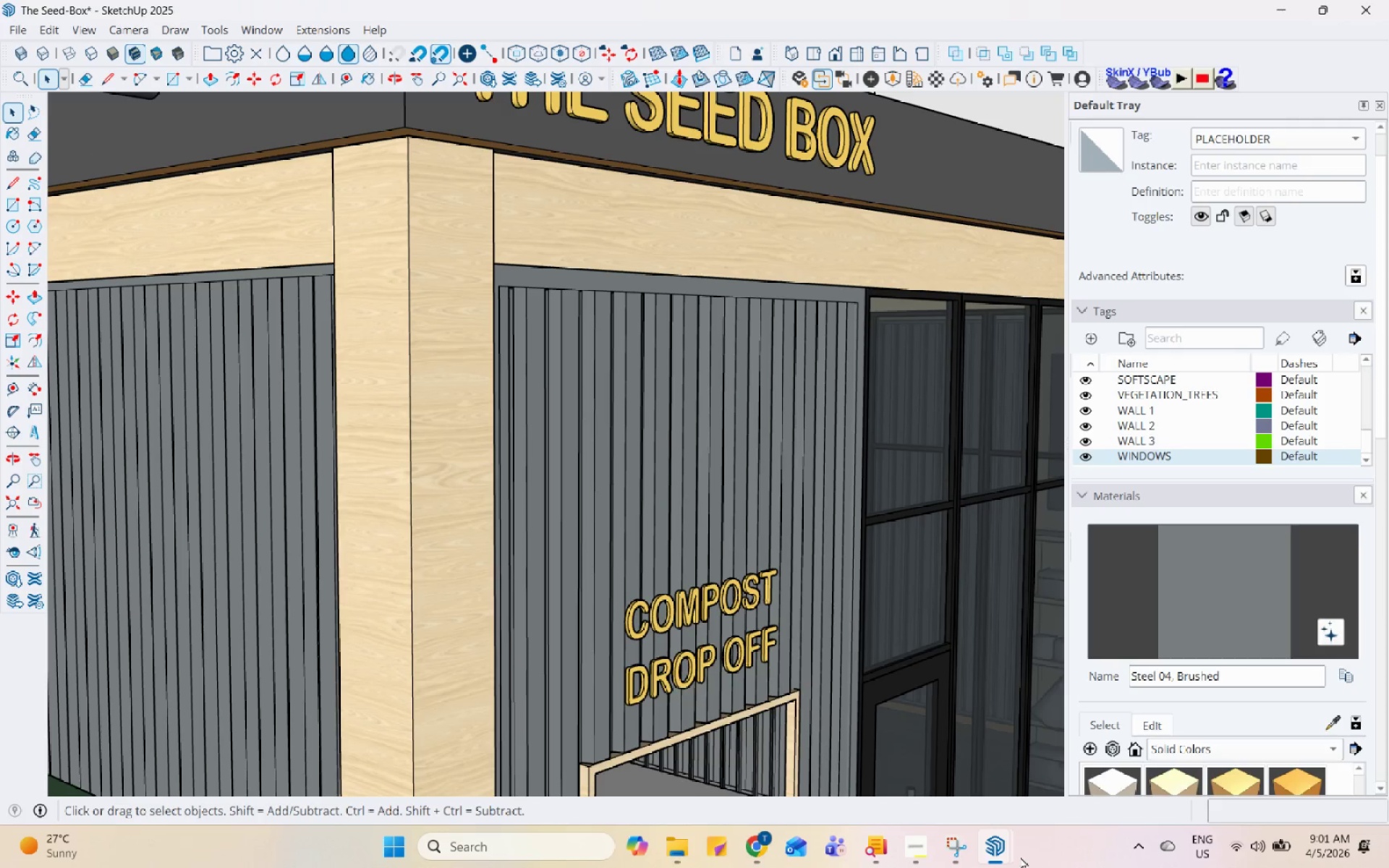 
double_click([1008, 856])